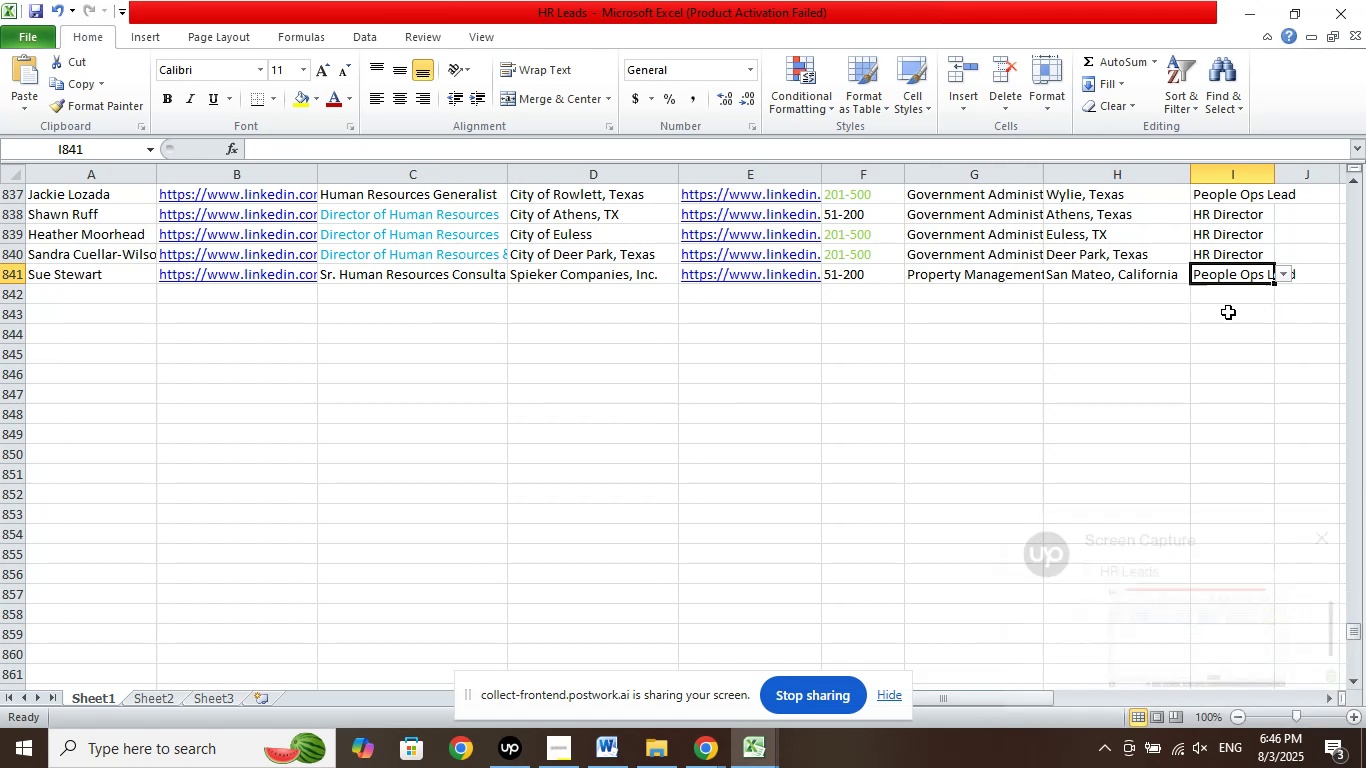 
double_click([1028, 351])
 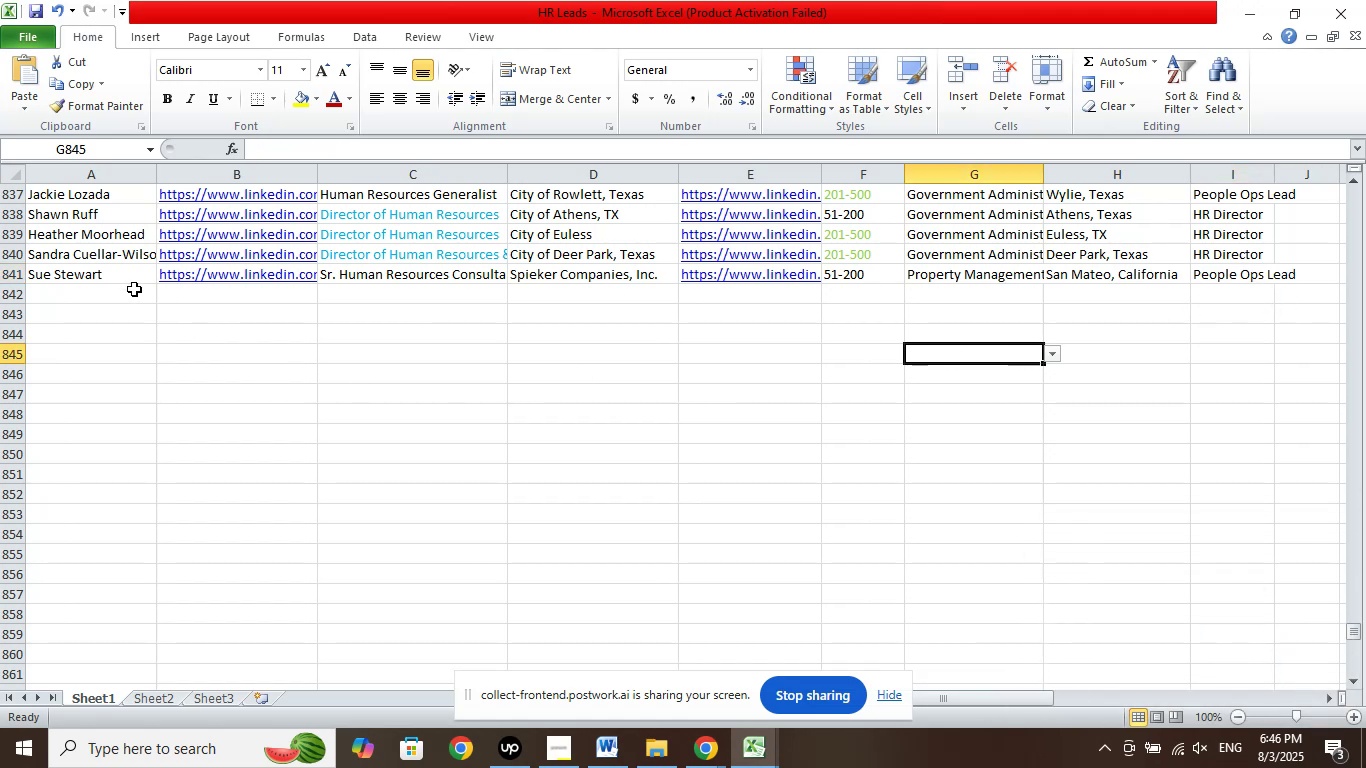 
left_click([123, 289])
 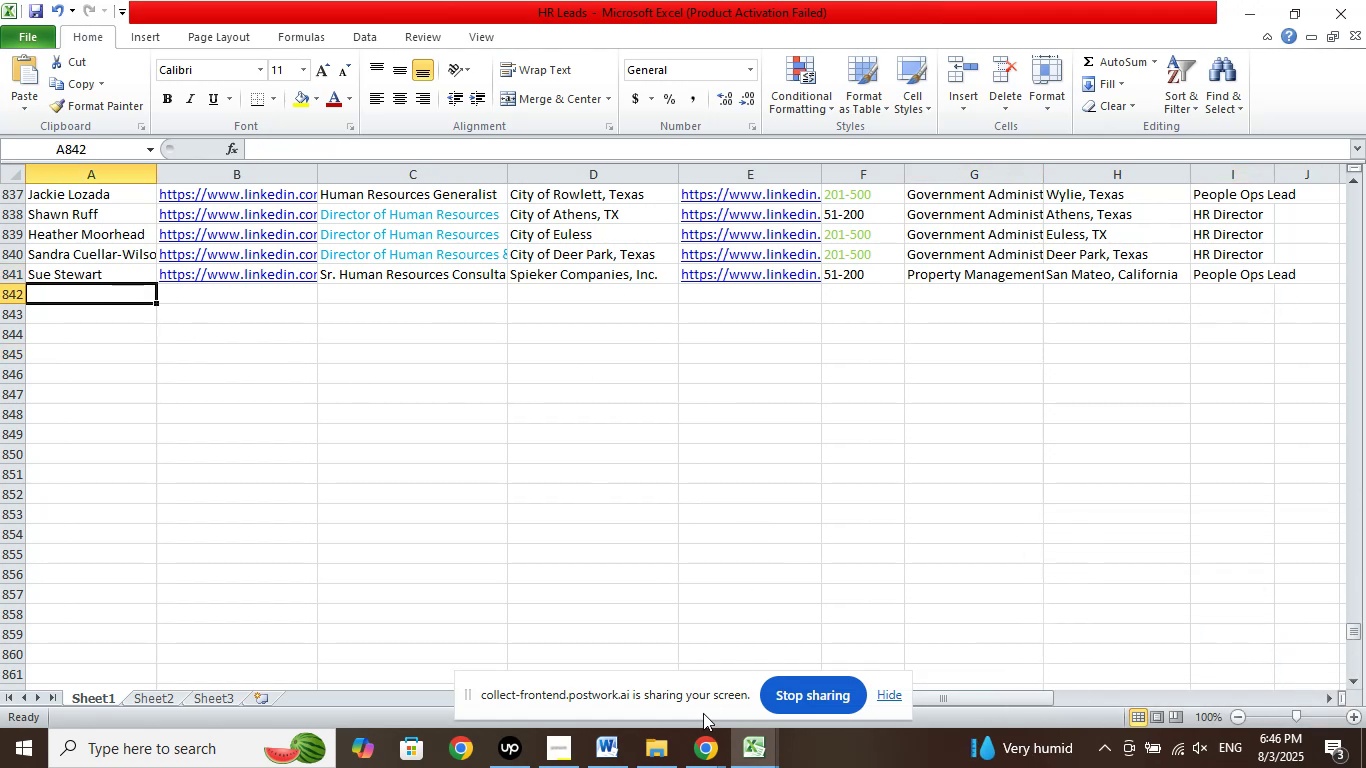 
left_click([706, 760])
 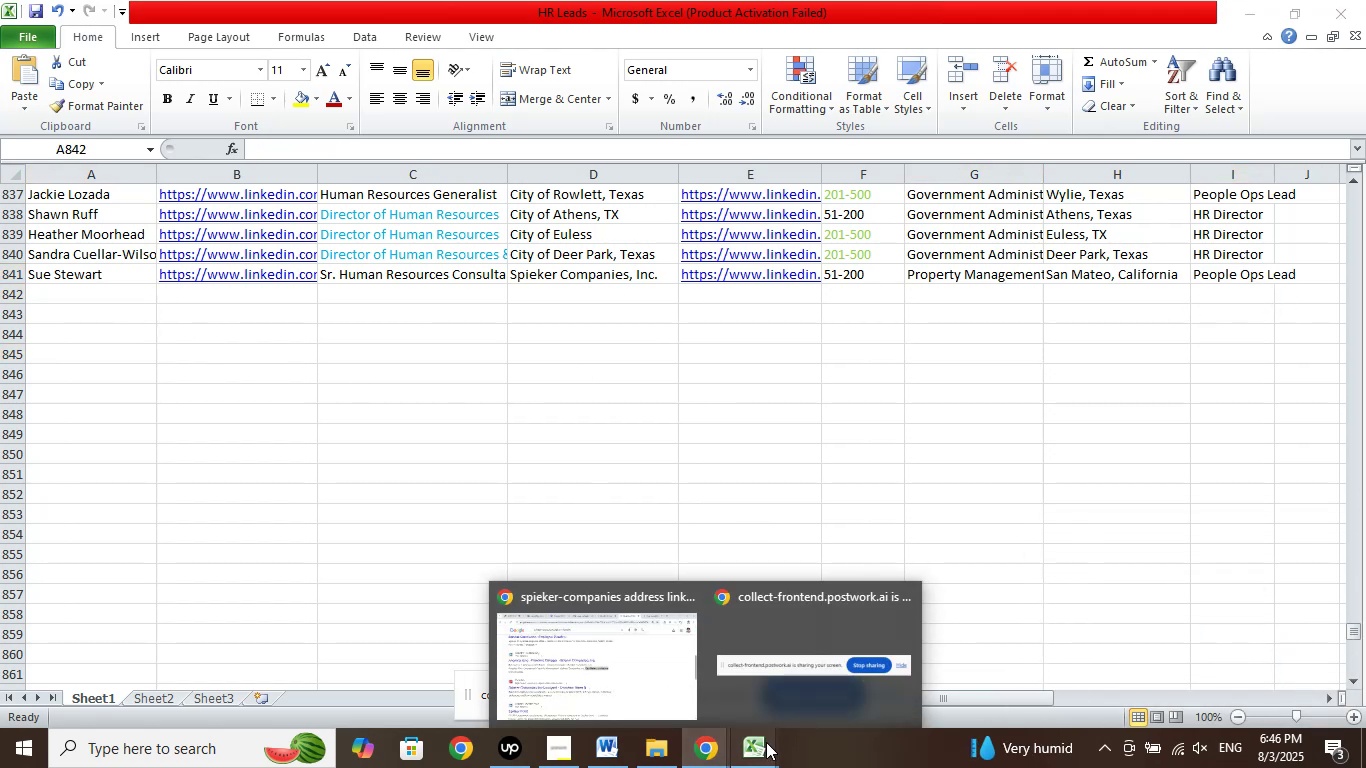 
left_click([766, 743])
 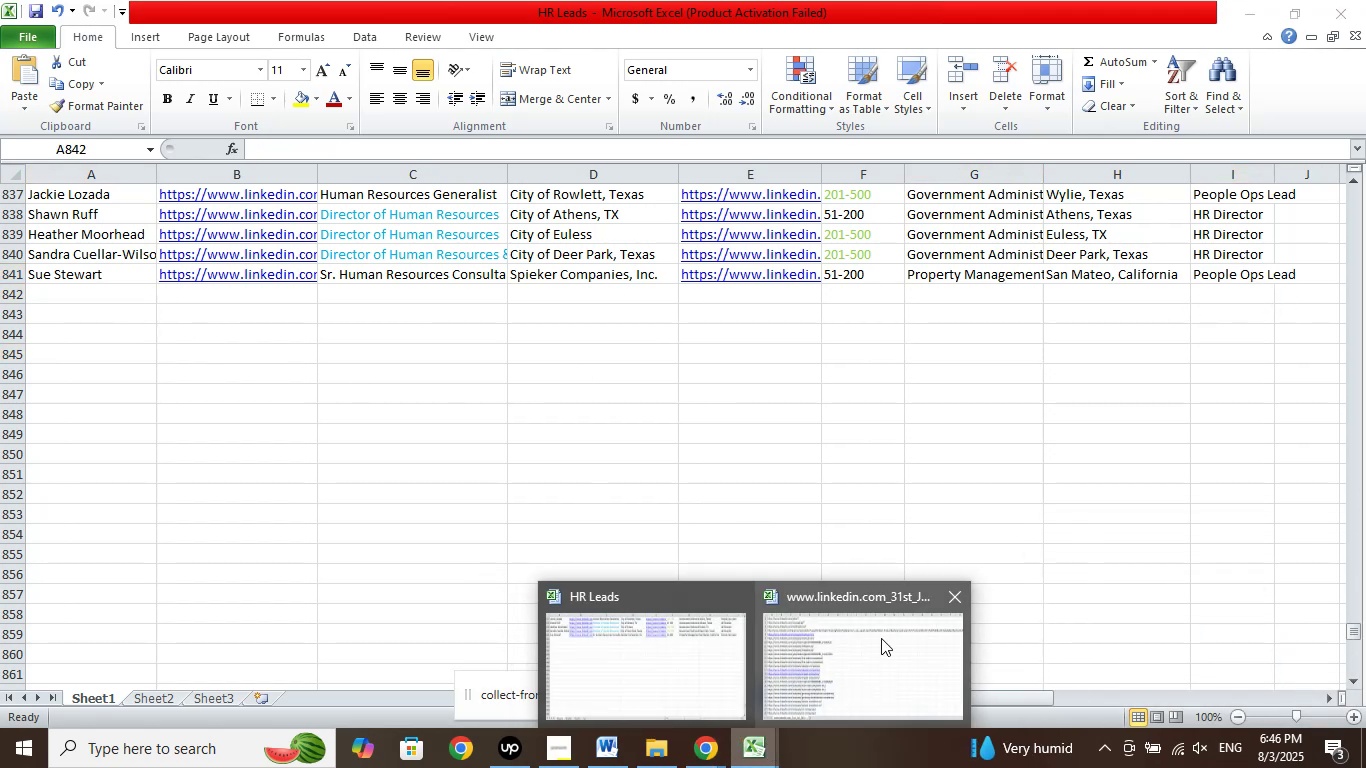 
left_click([885, 626])
 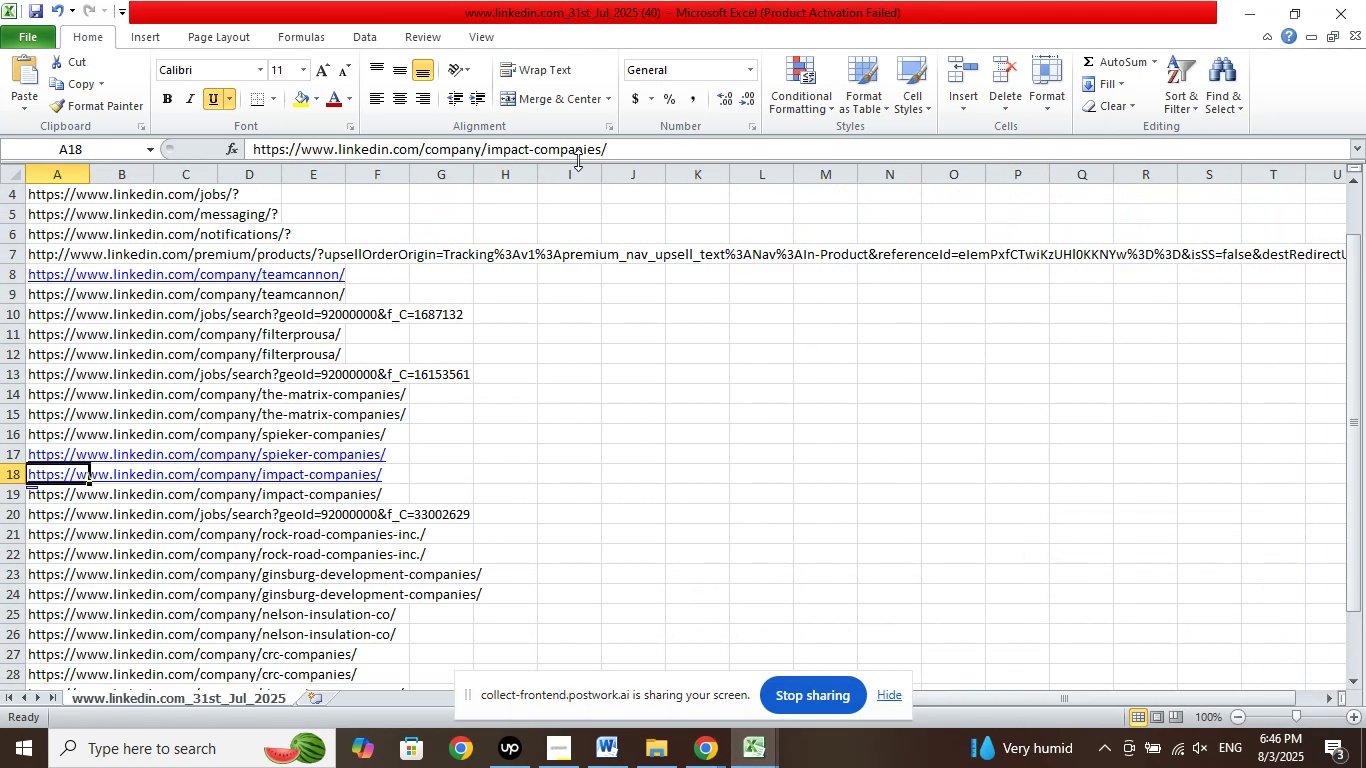 
wait(5.18)
 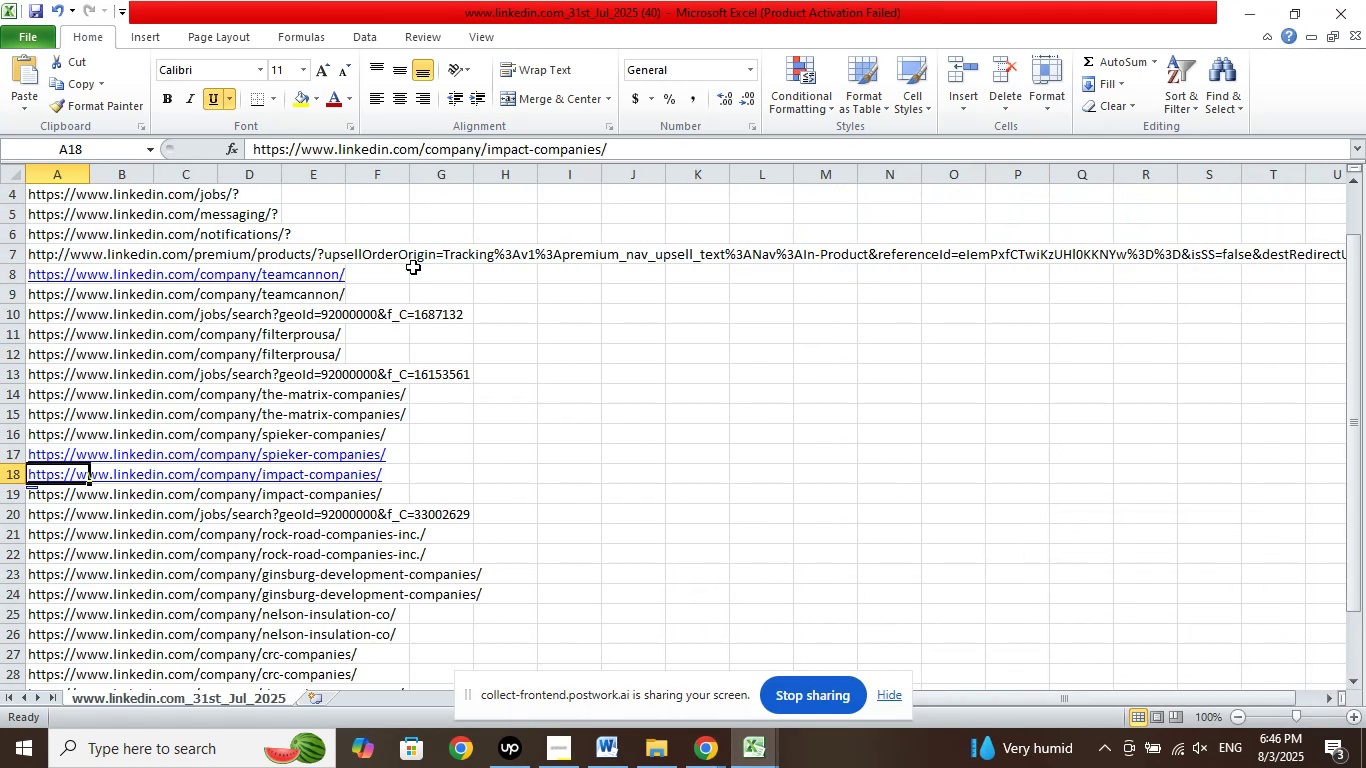 
left_click([60, 431])
 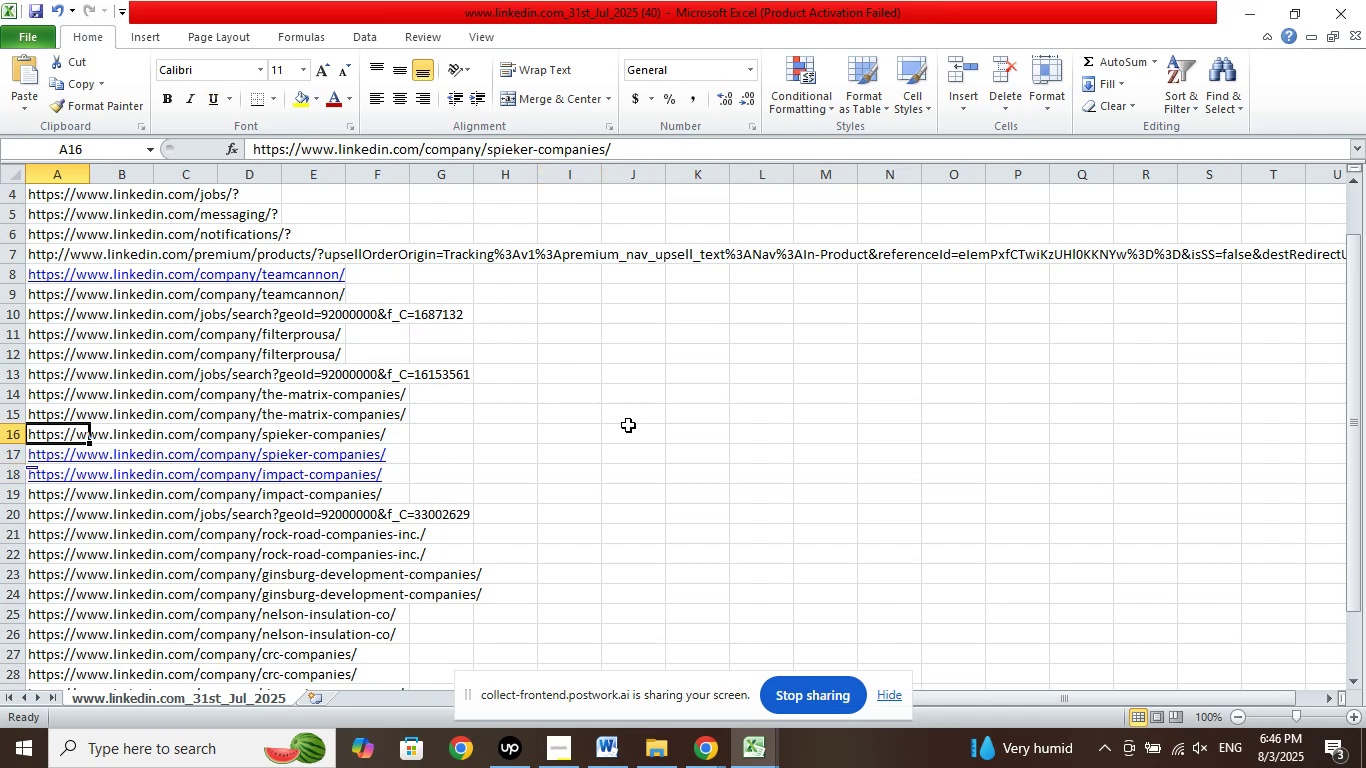 
key(ArrowDown)
 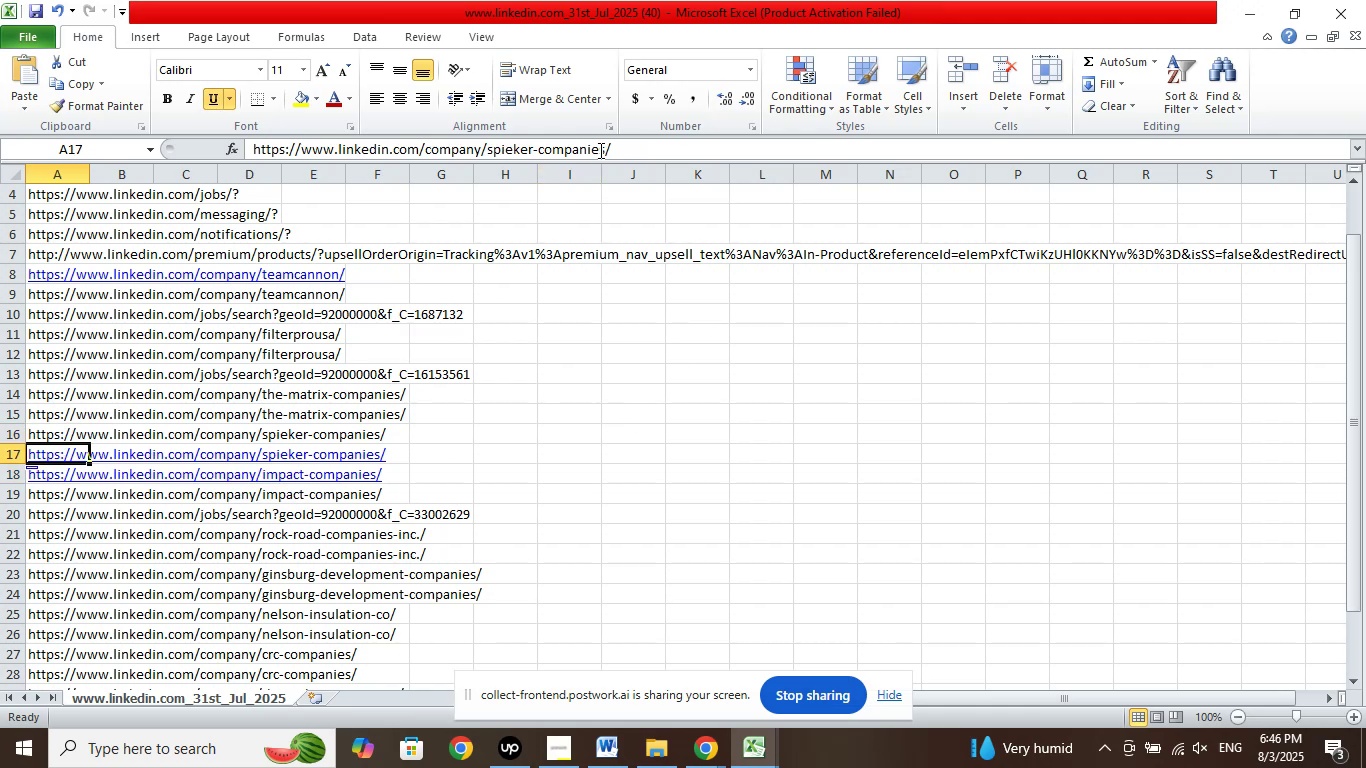 
left_click_drag(start_coordinate=[604, 148], to_coordinate=[483, 149])
 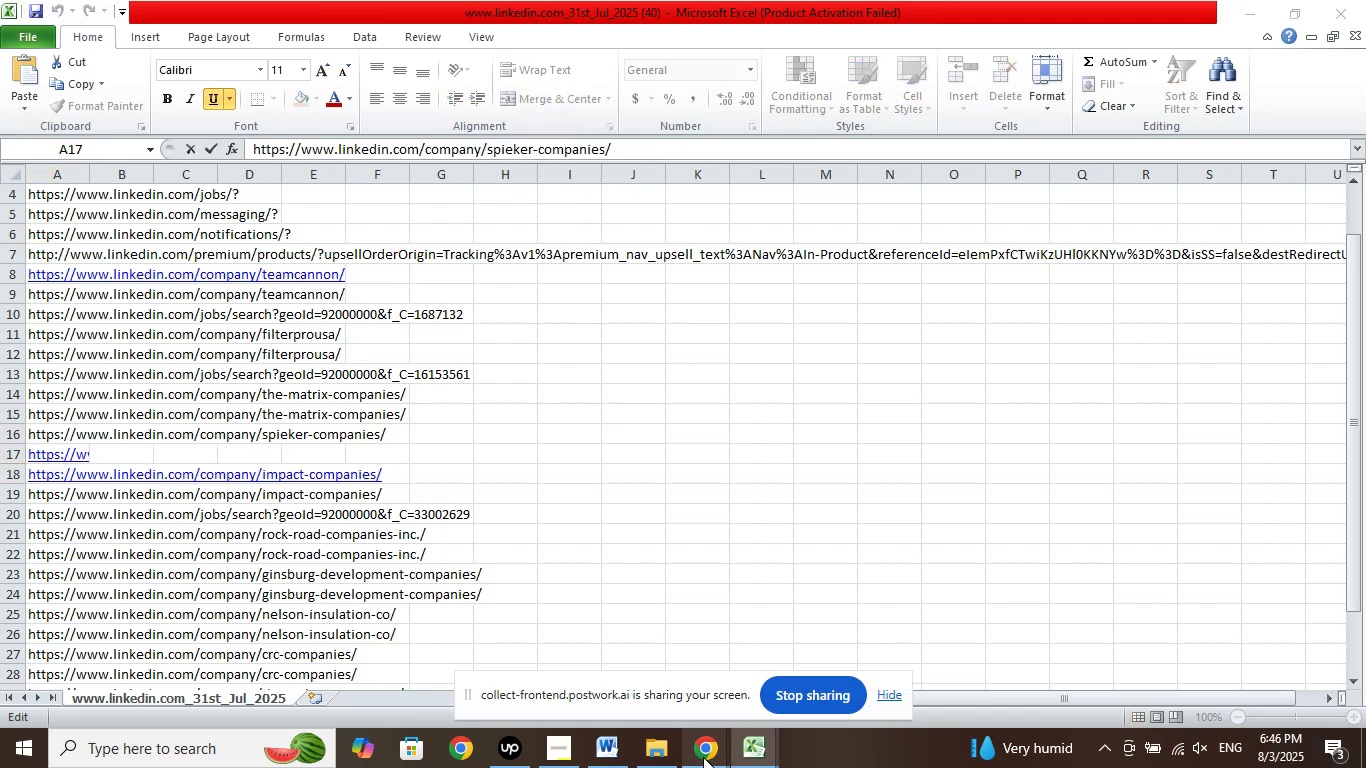 
left_click([621, 672])
 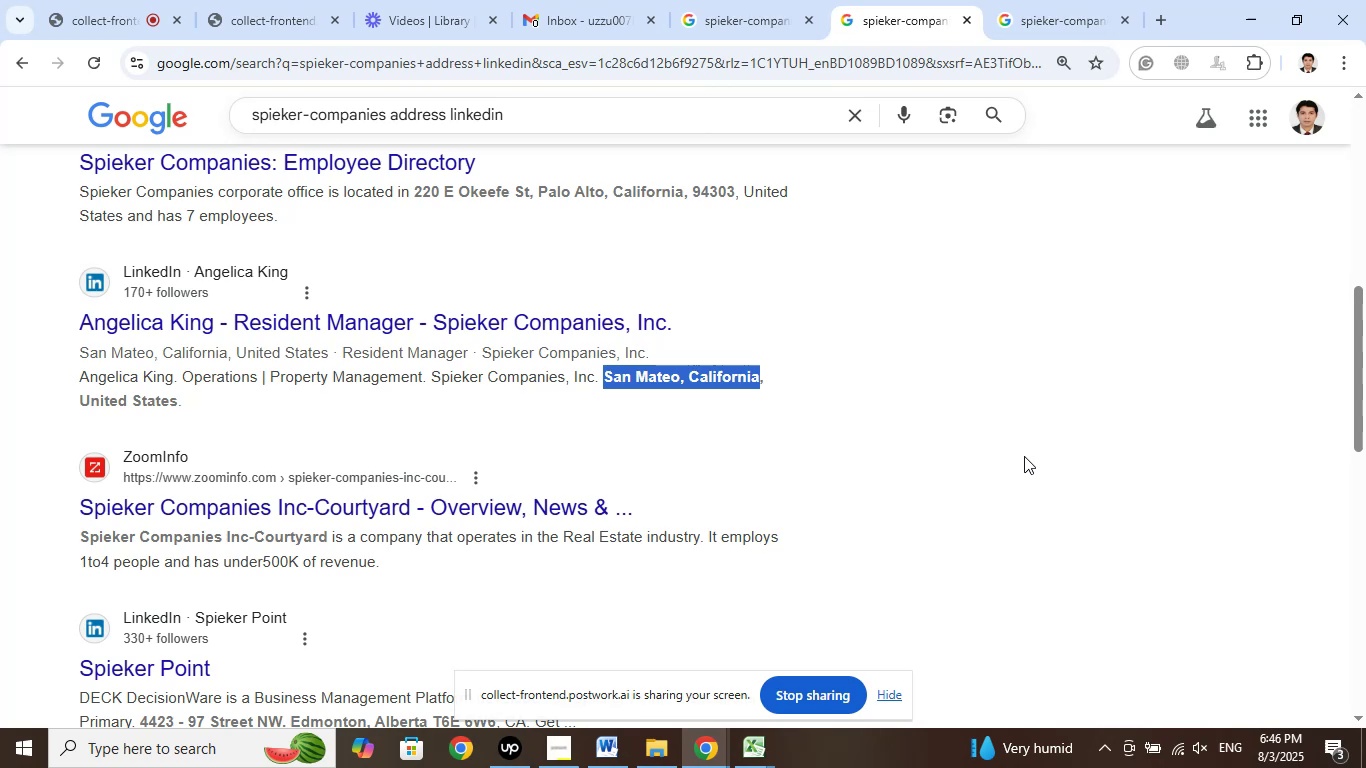 
scroll: coordinate [1008, 535], scroll_direction: up, amount: 3.0
 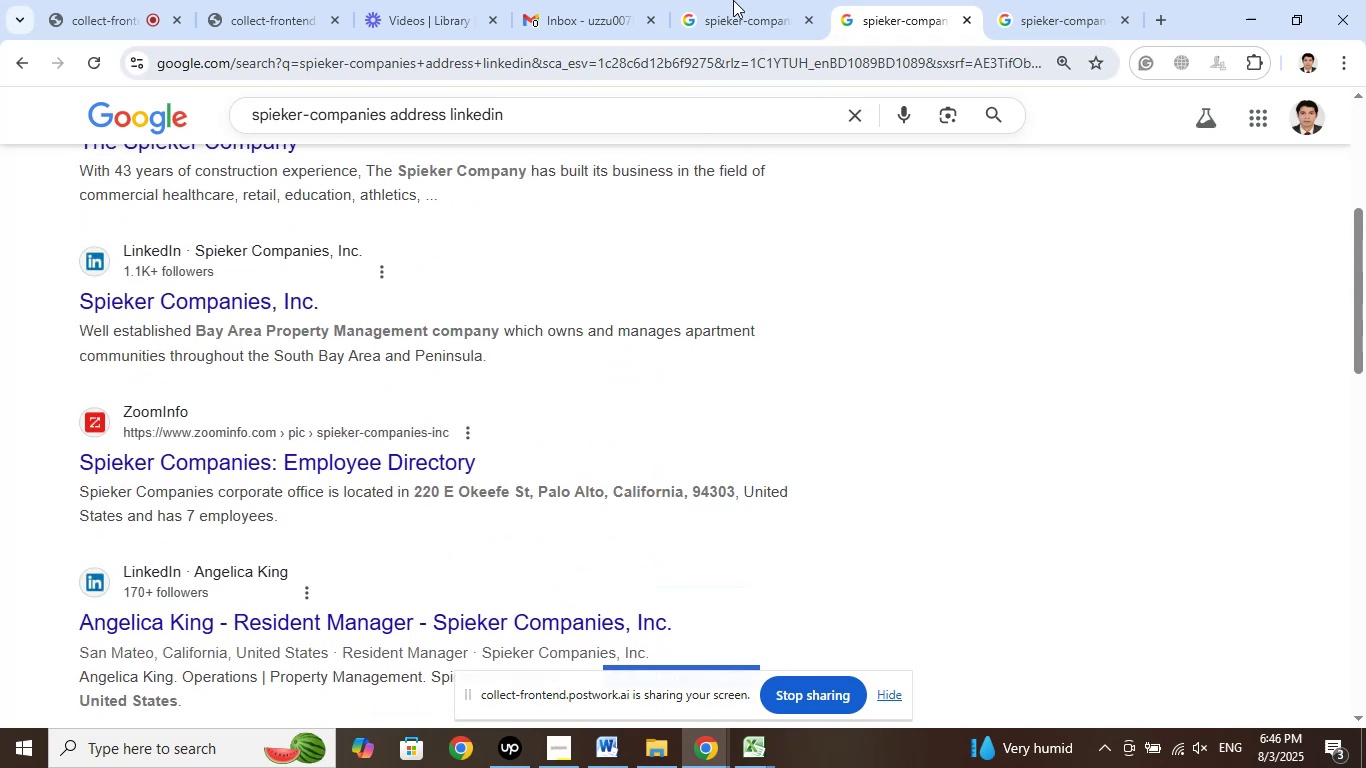 
left_click([731, 0])
 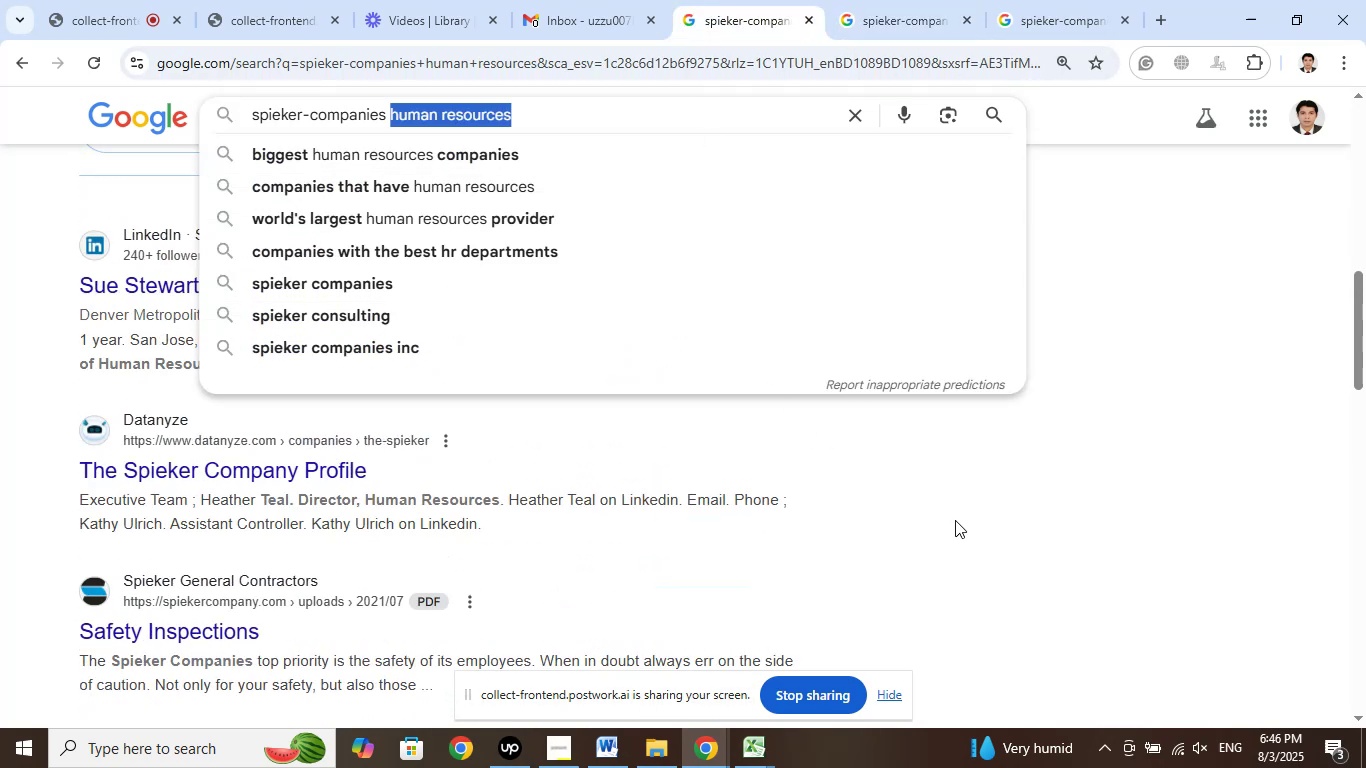 
left_click([1033, 503])
 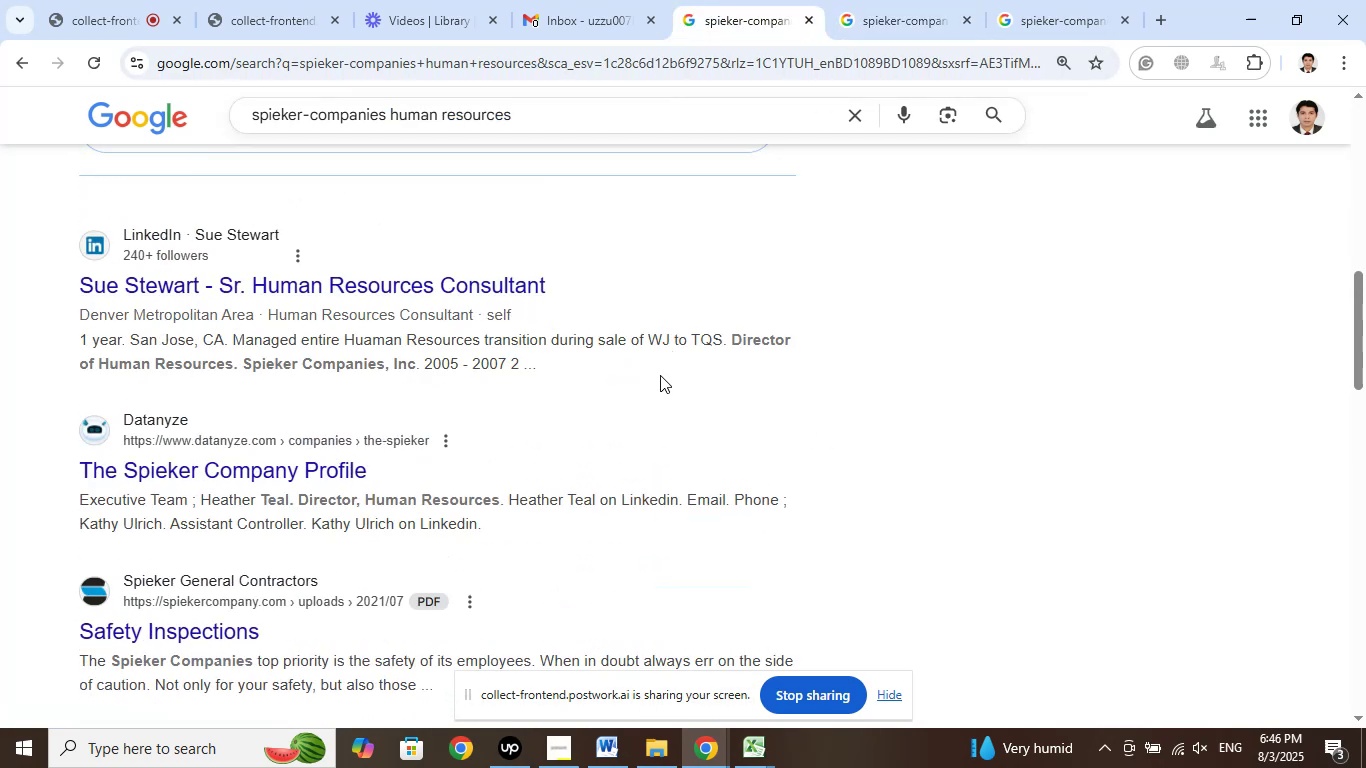 
wait(8.81)
 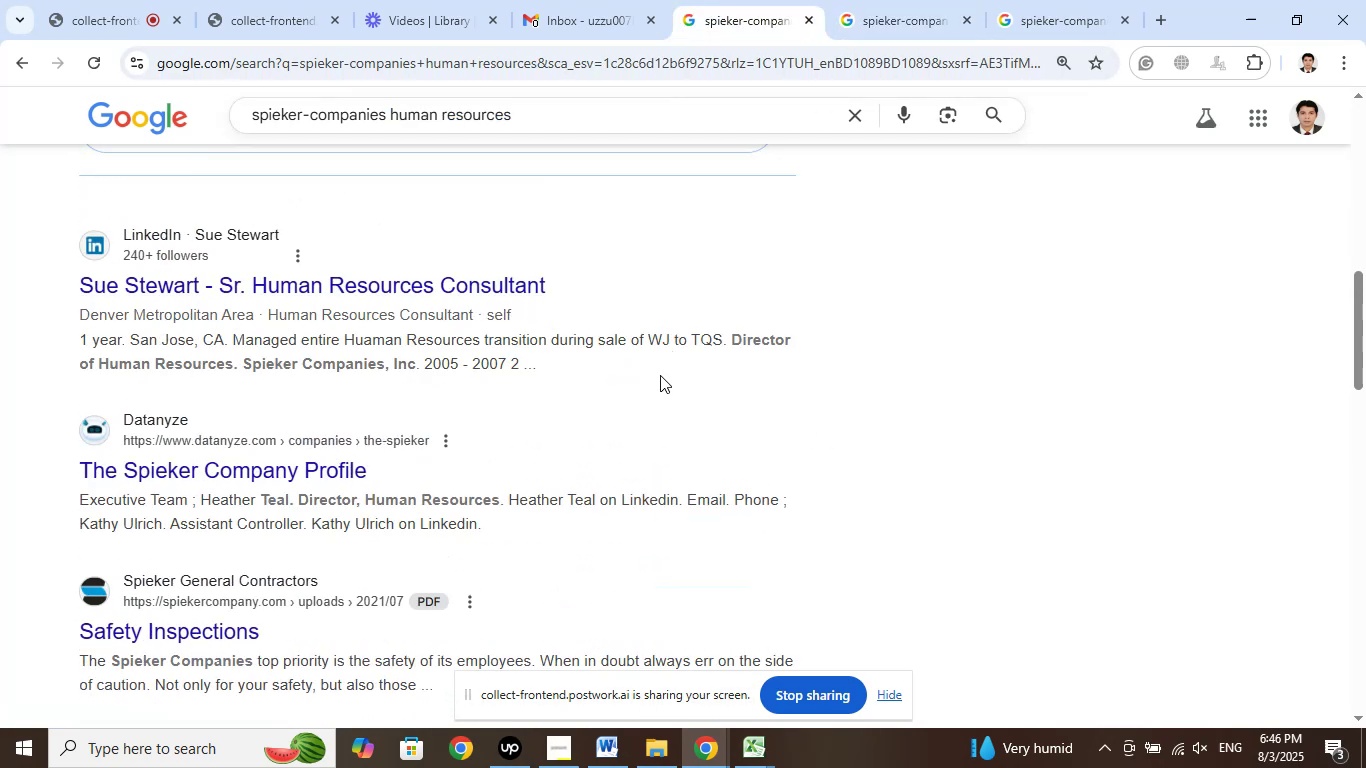 
left_click_drag(start_coordinate=[246, 363], to_coordinate=[409, 363])
 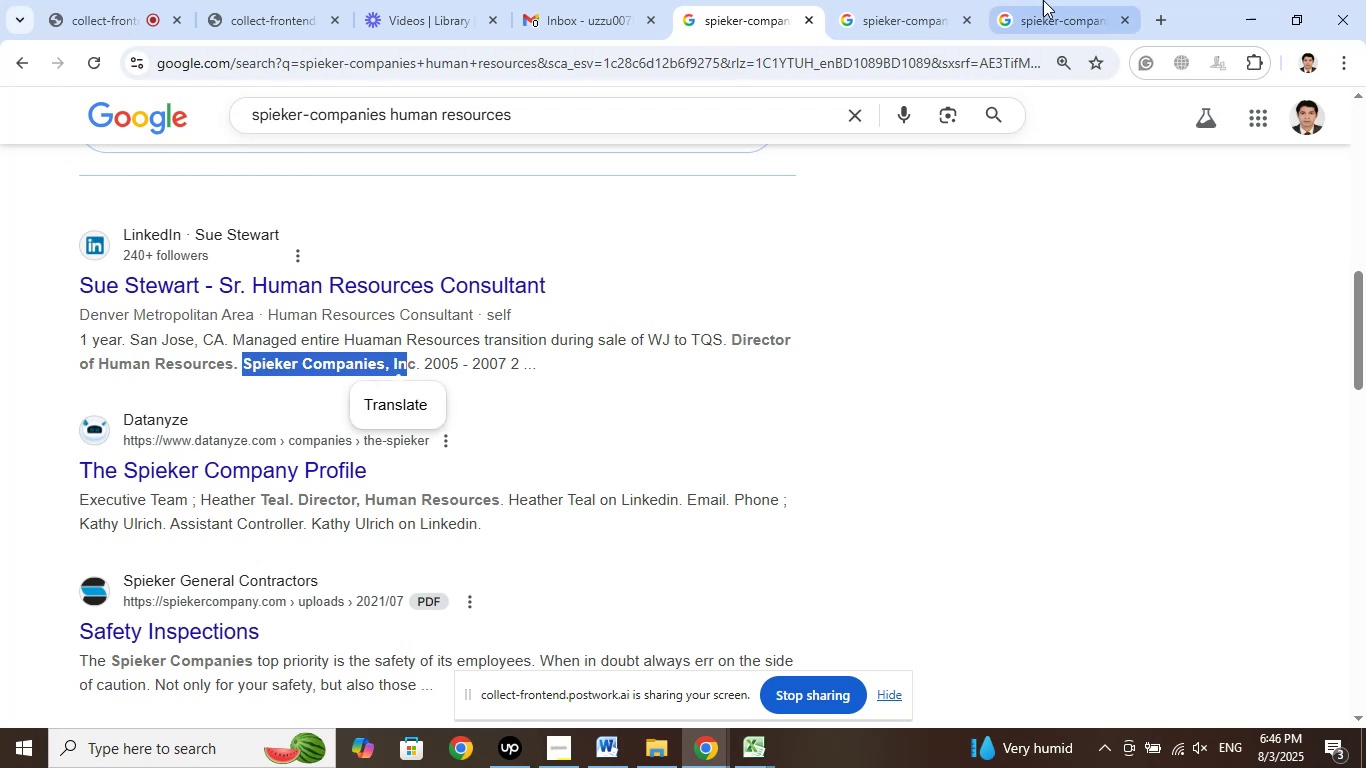 
left_click([962, 3])
 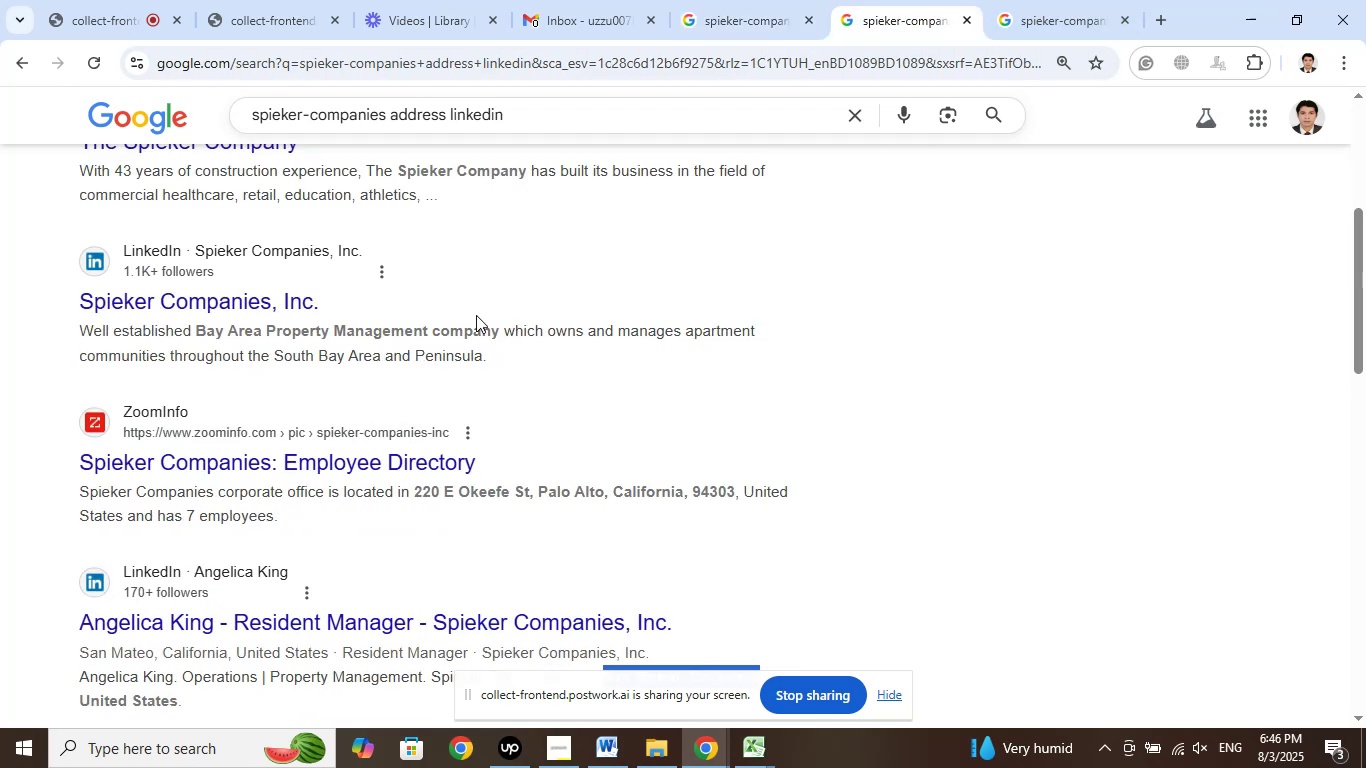 
scroll: coordinate [619, 368], scroll_direction: up, amount: 4.0
 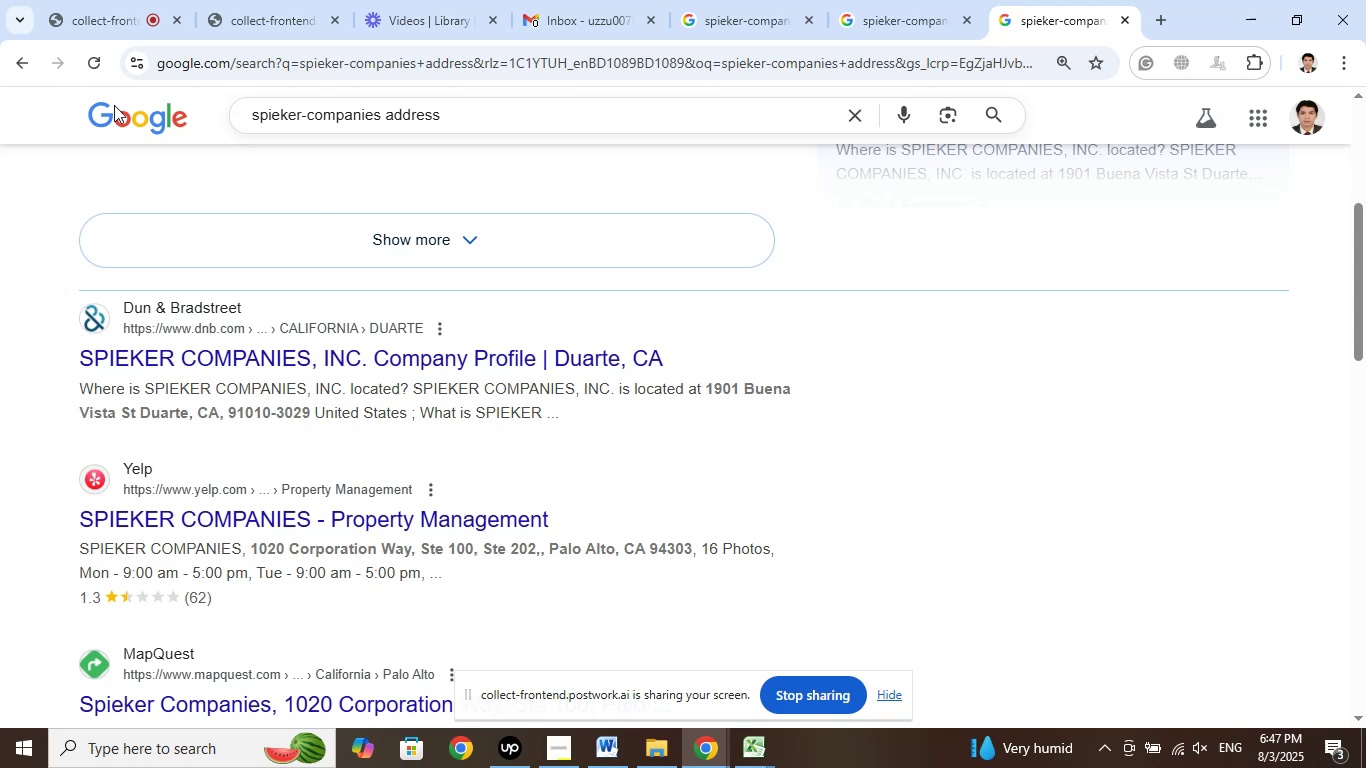 
wait(30.52)
 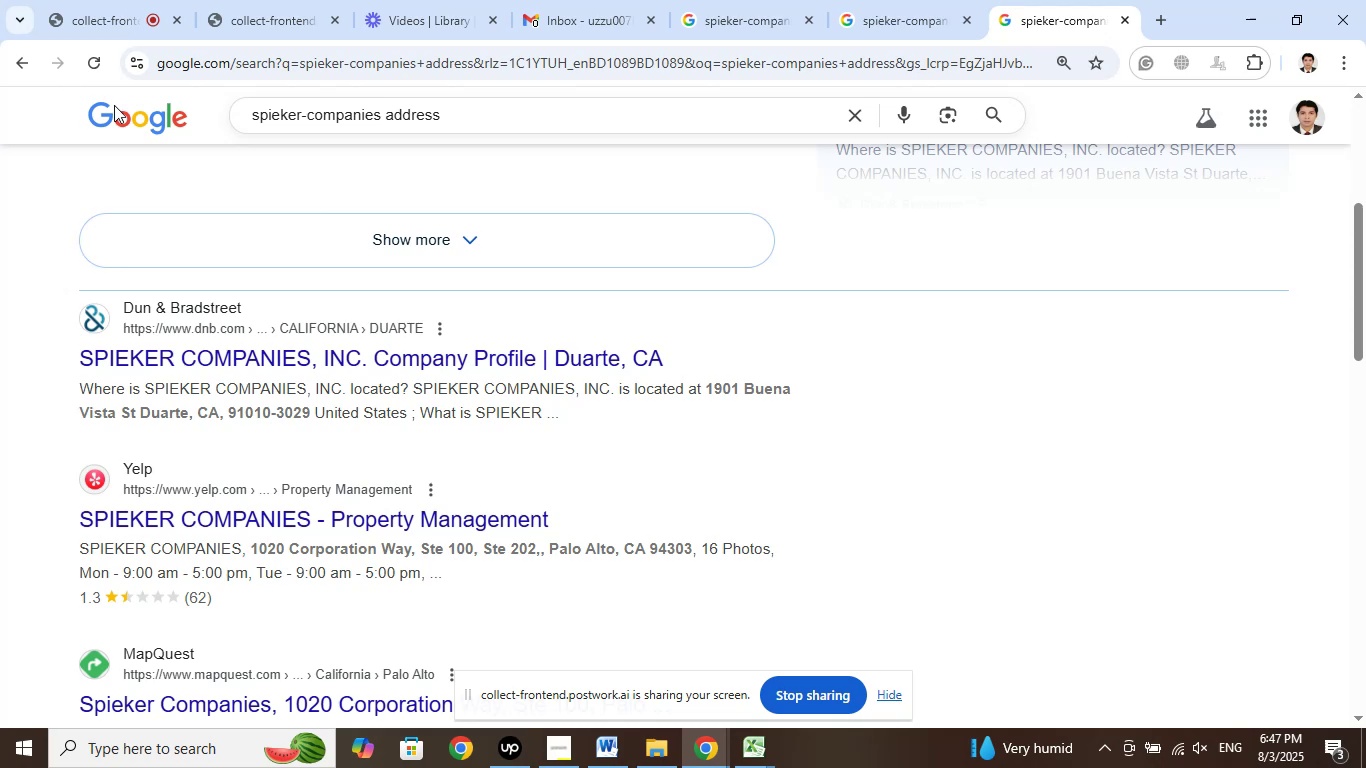 
left_click_drag(start_coordinate=[642, 548], to_coordinate=[547, 543])
 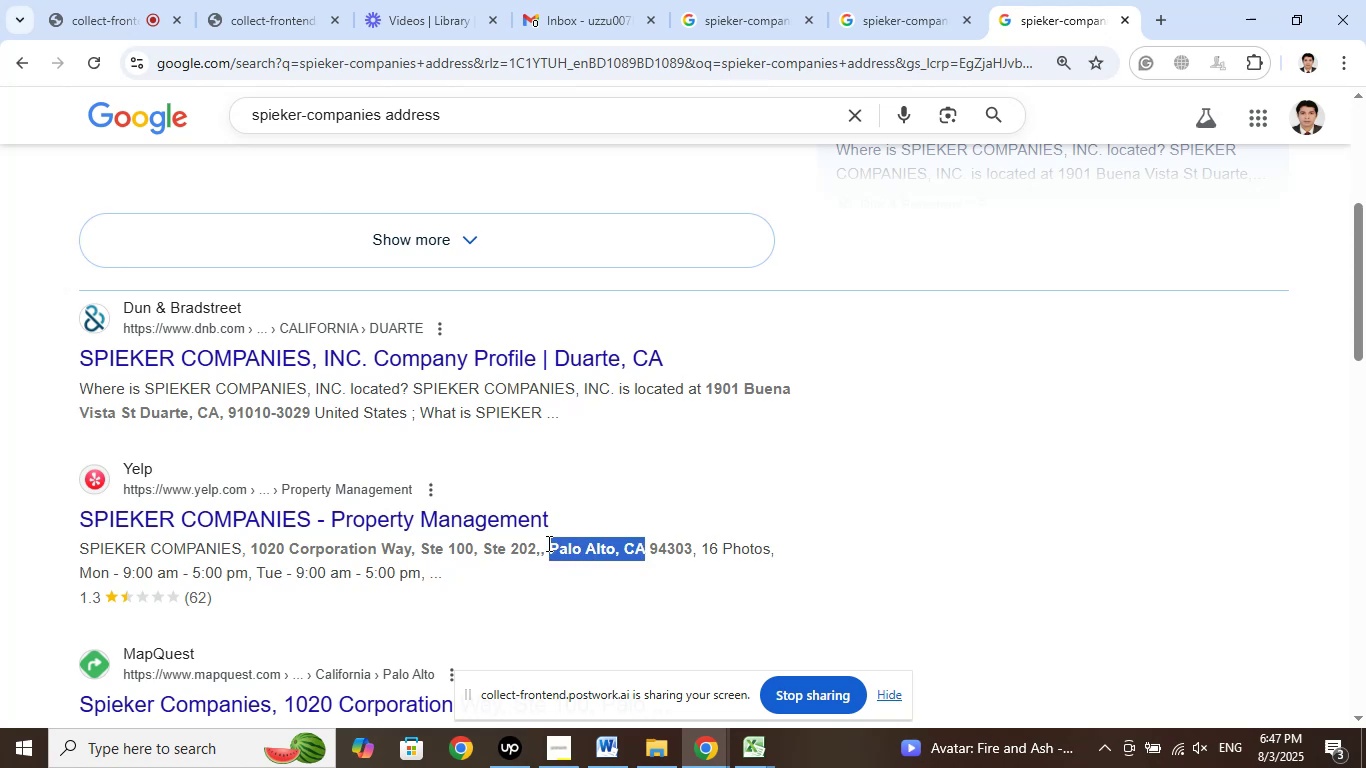 
right_click([547, 543])
 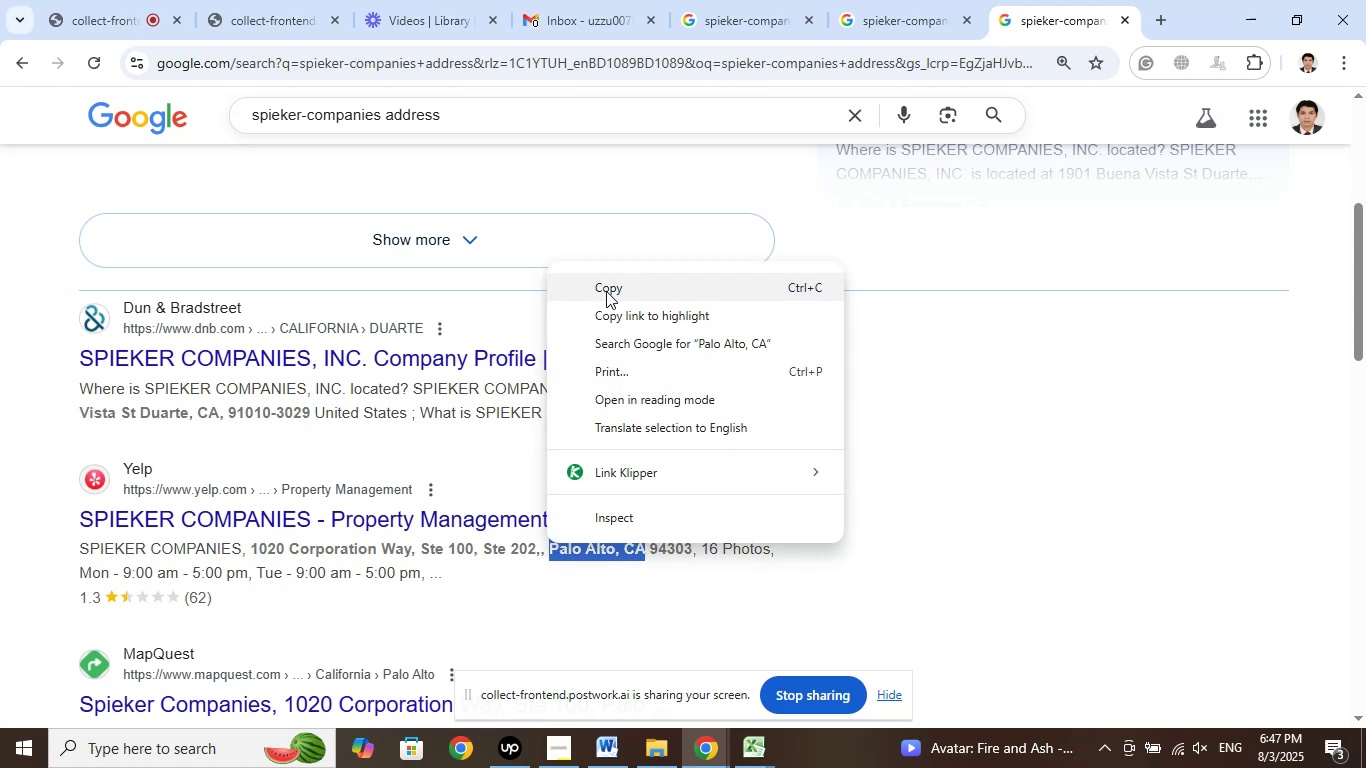 
left_click([606, 291])
 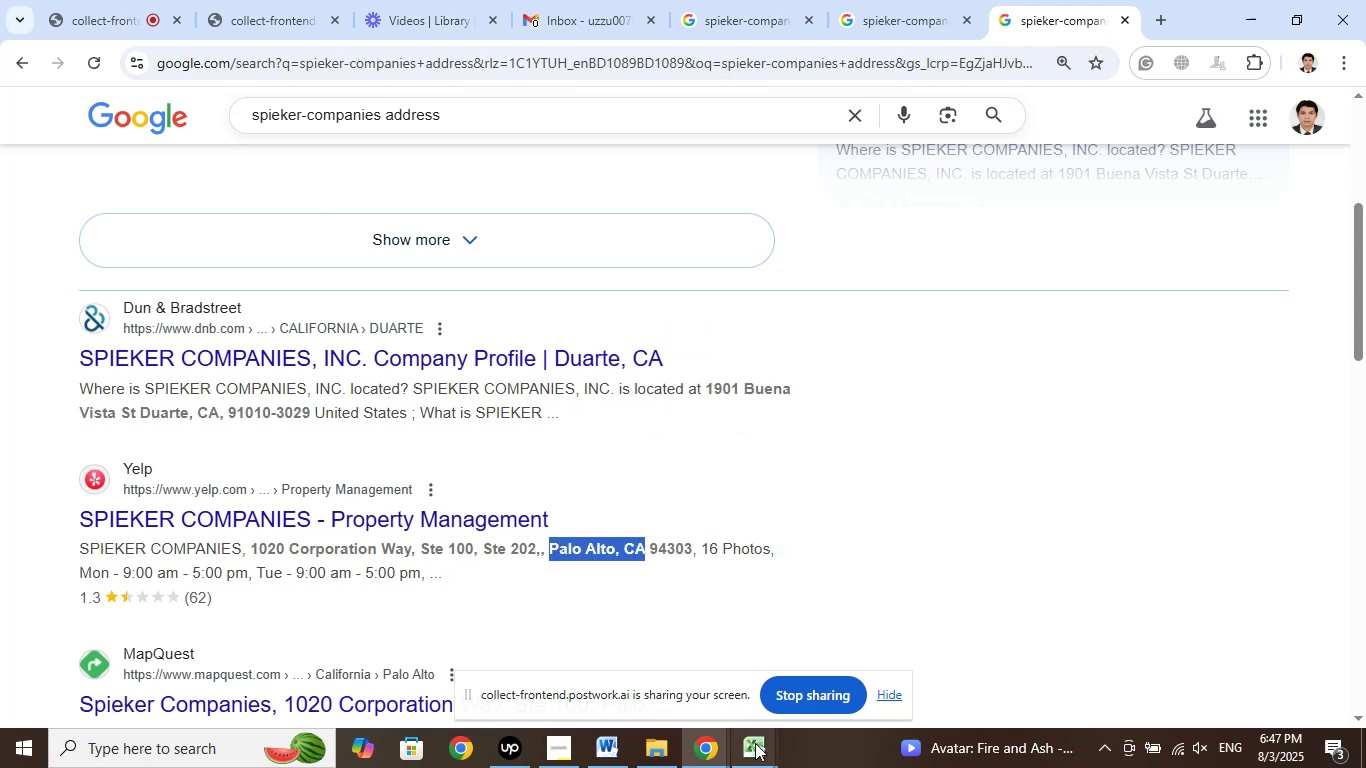 
left_click([756, 747])
 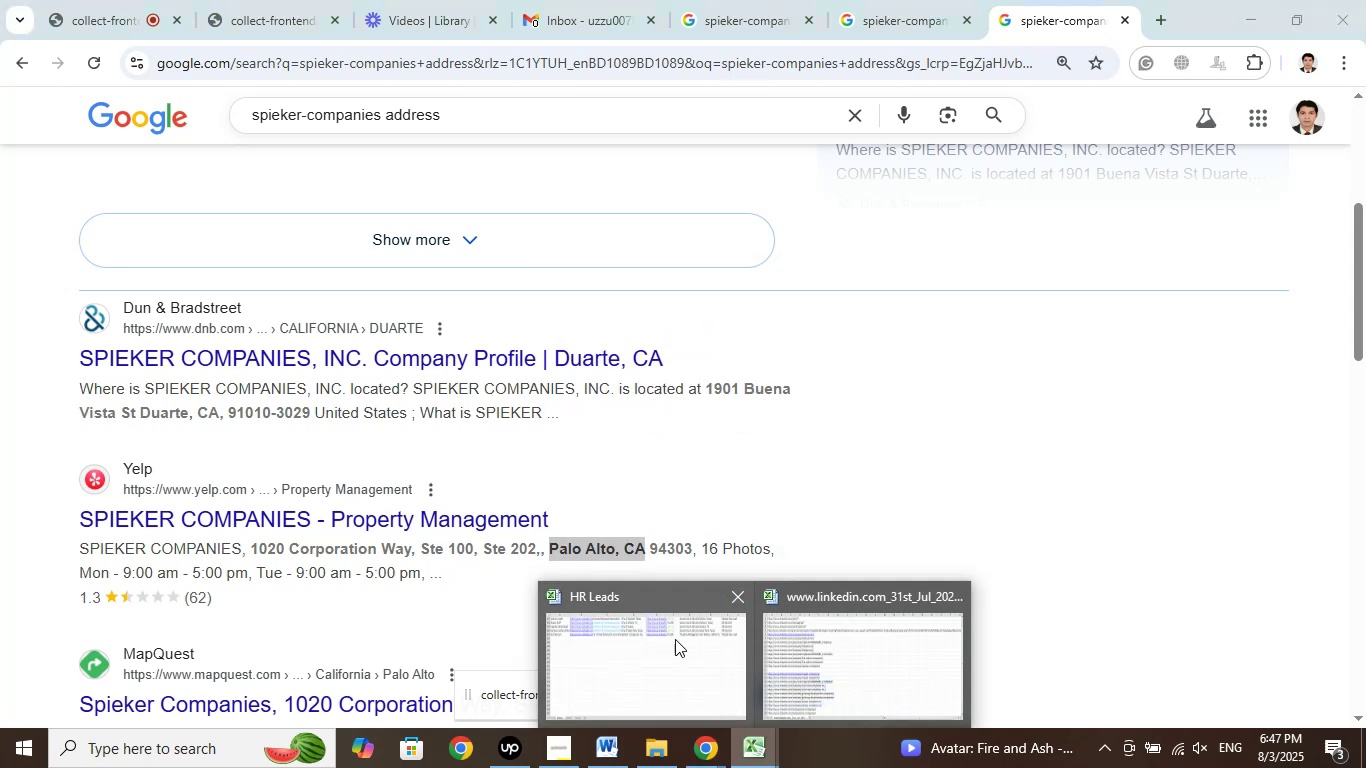 
left_click([669, 634])
 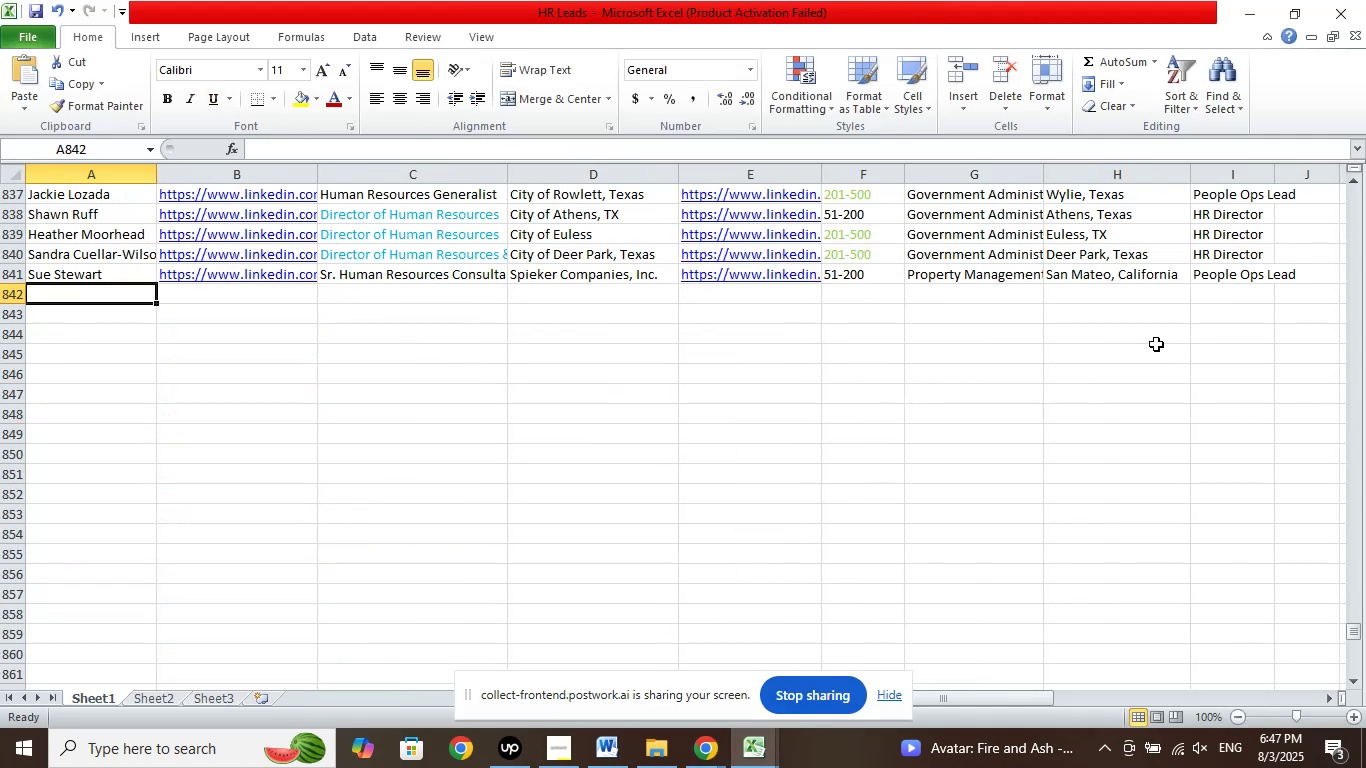 
left_click([1098, 289])
 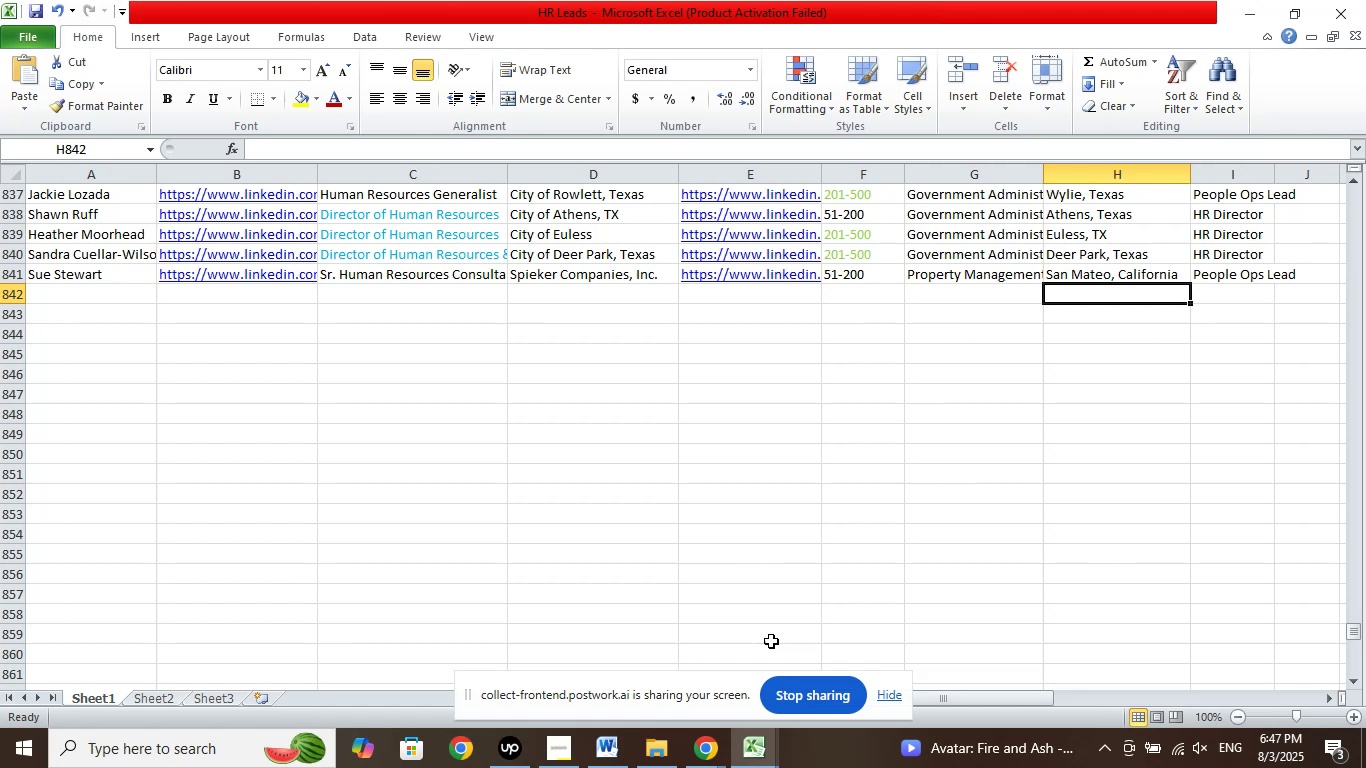 
left_click([709, 738])
 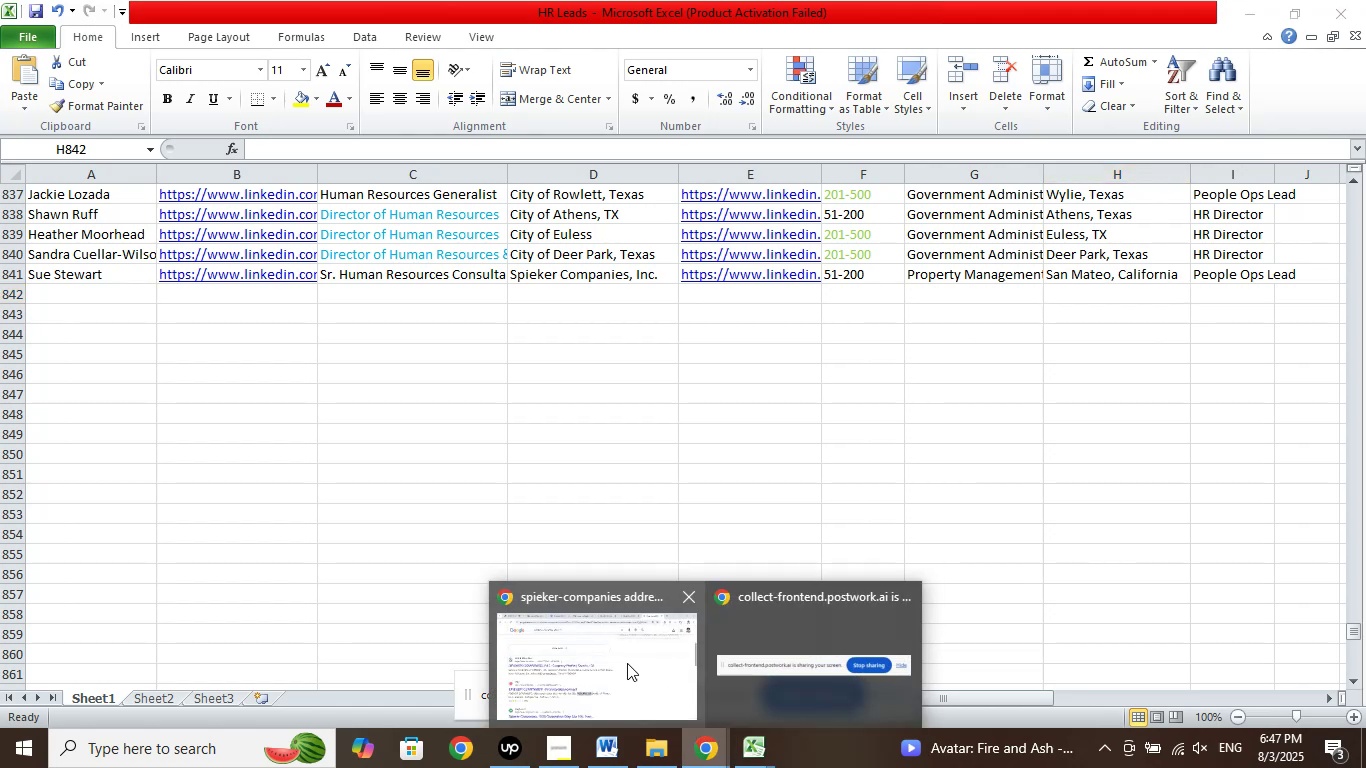 
left_click([626, 662])
 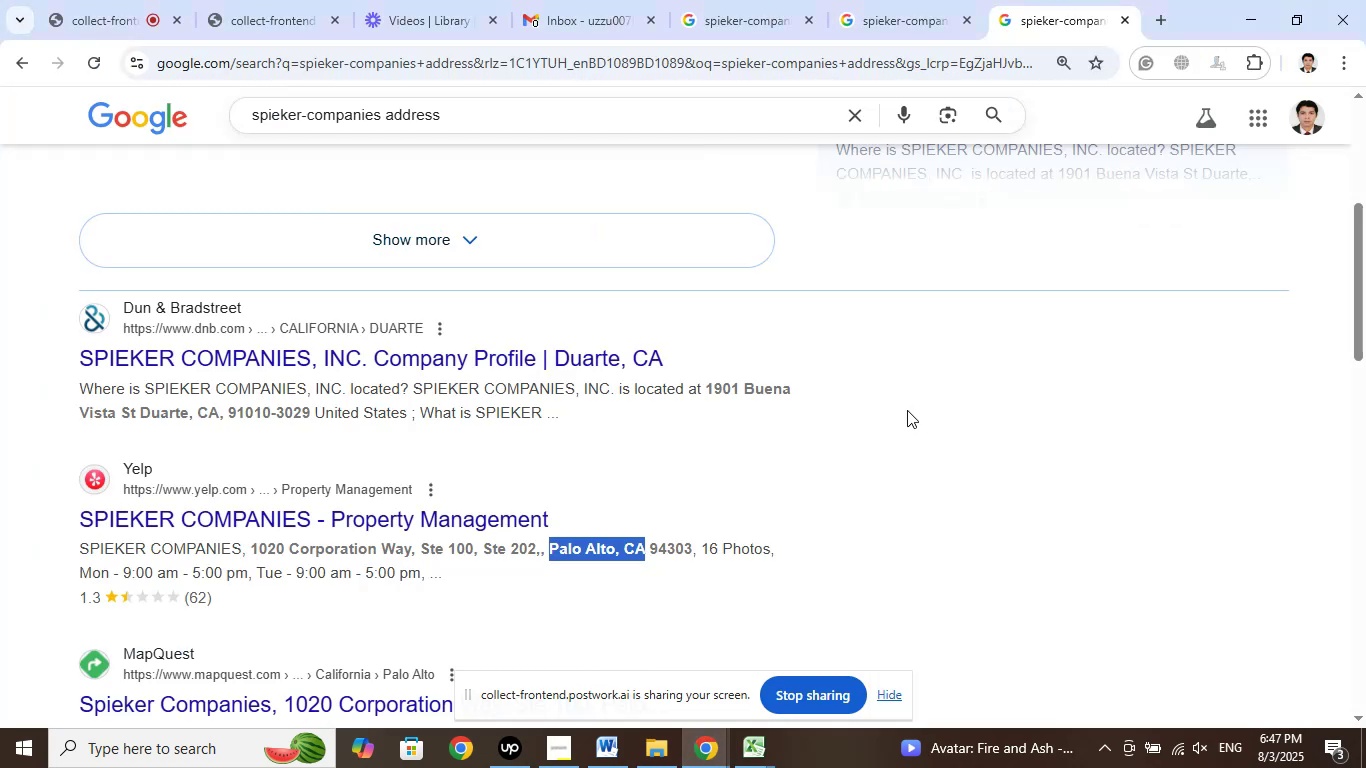 
scroll: coordinate [907, 410], scroll_direction: down, amount: 2.0
 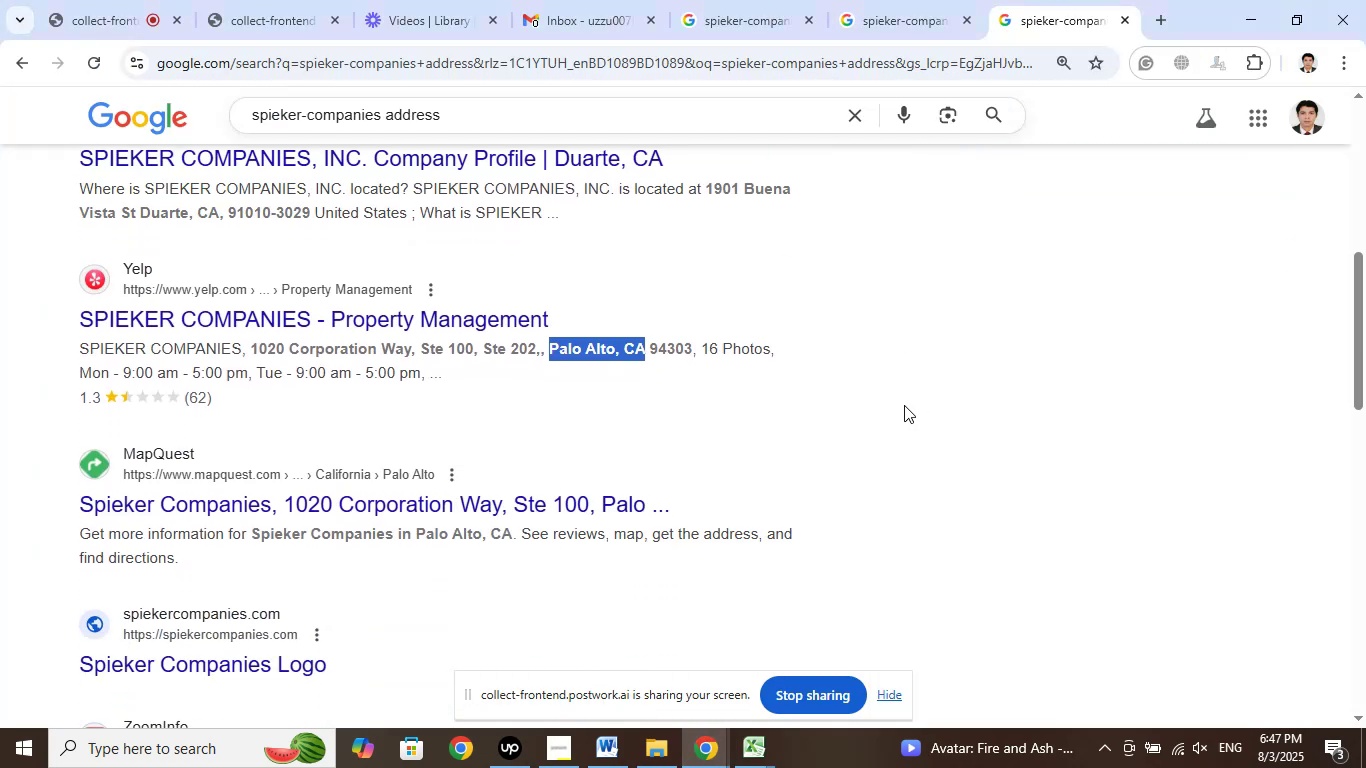 
wait(5.9)
 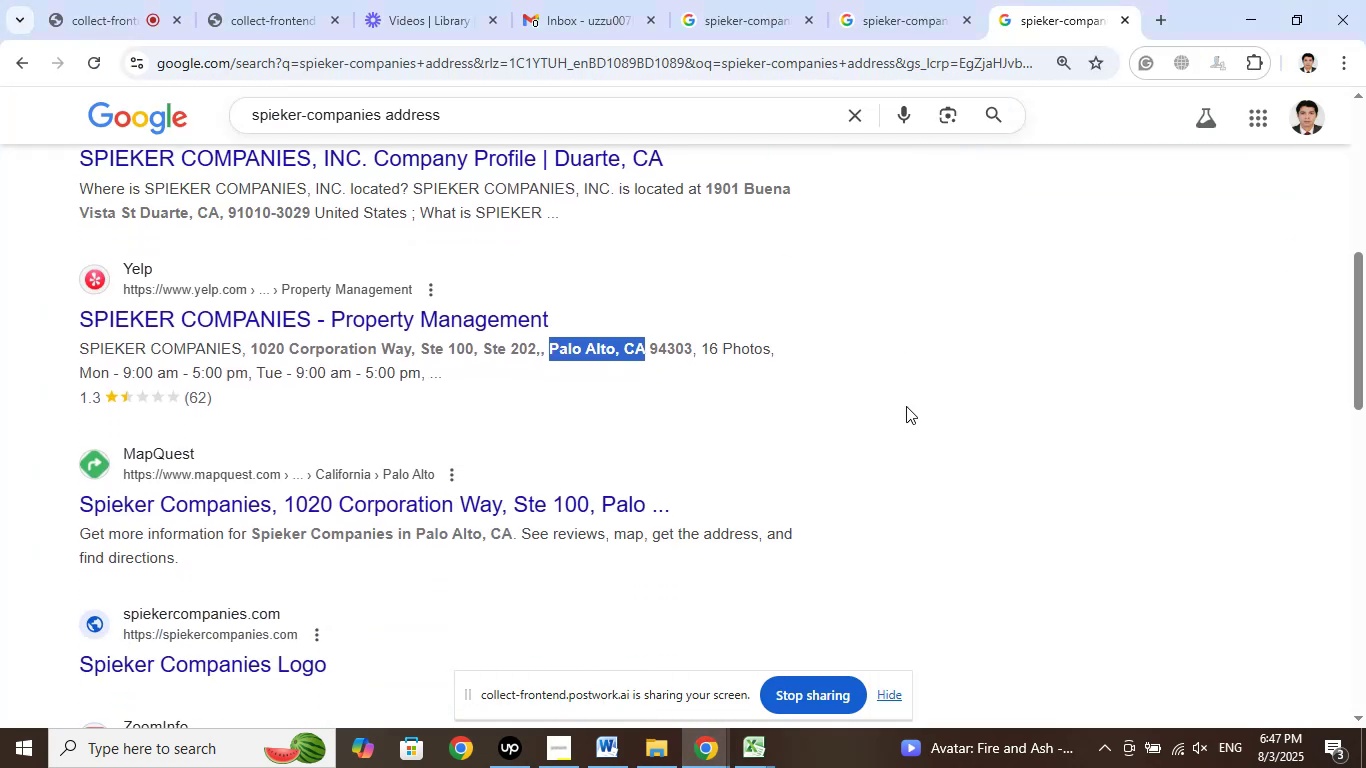 
left_click([901, 0])
 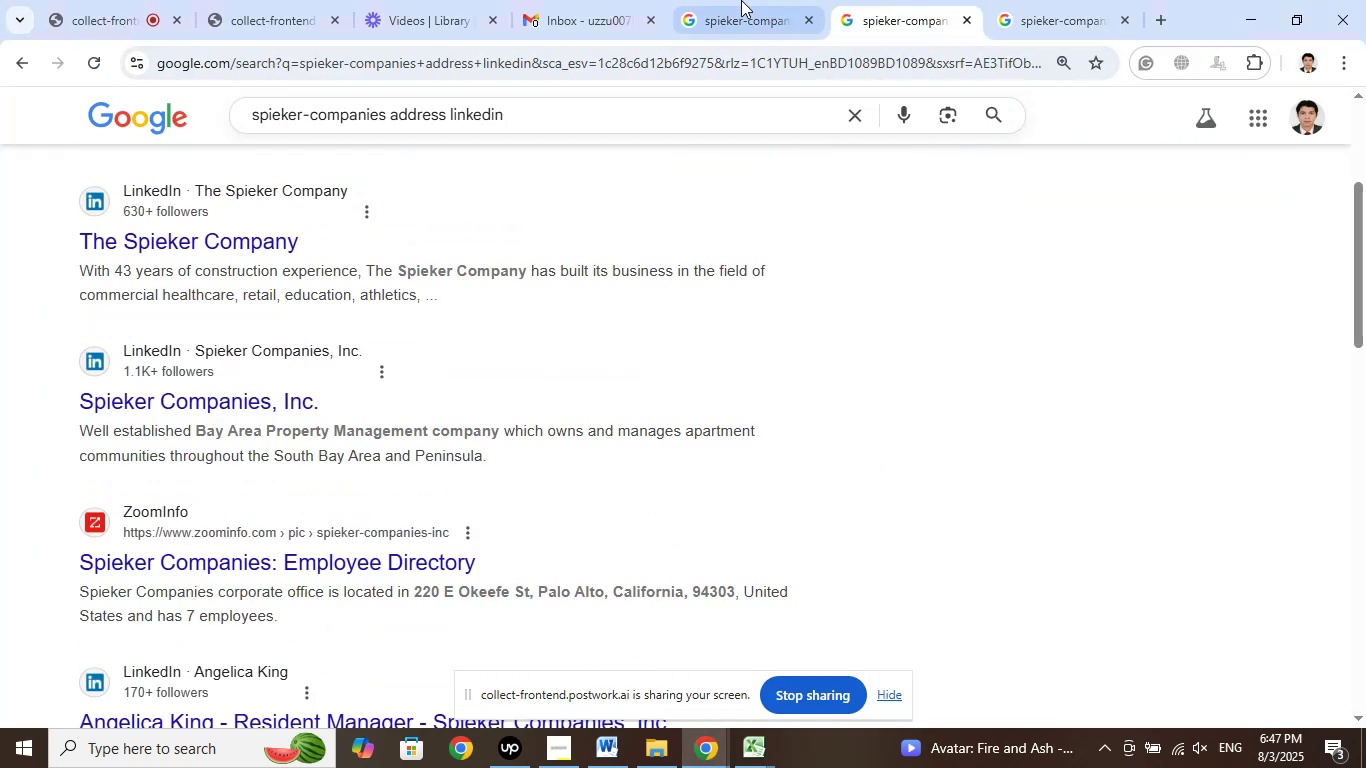 
left_click([739, 0])
 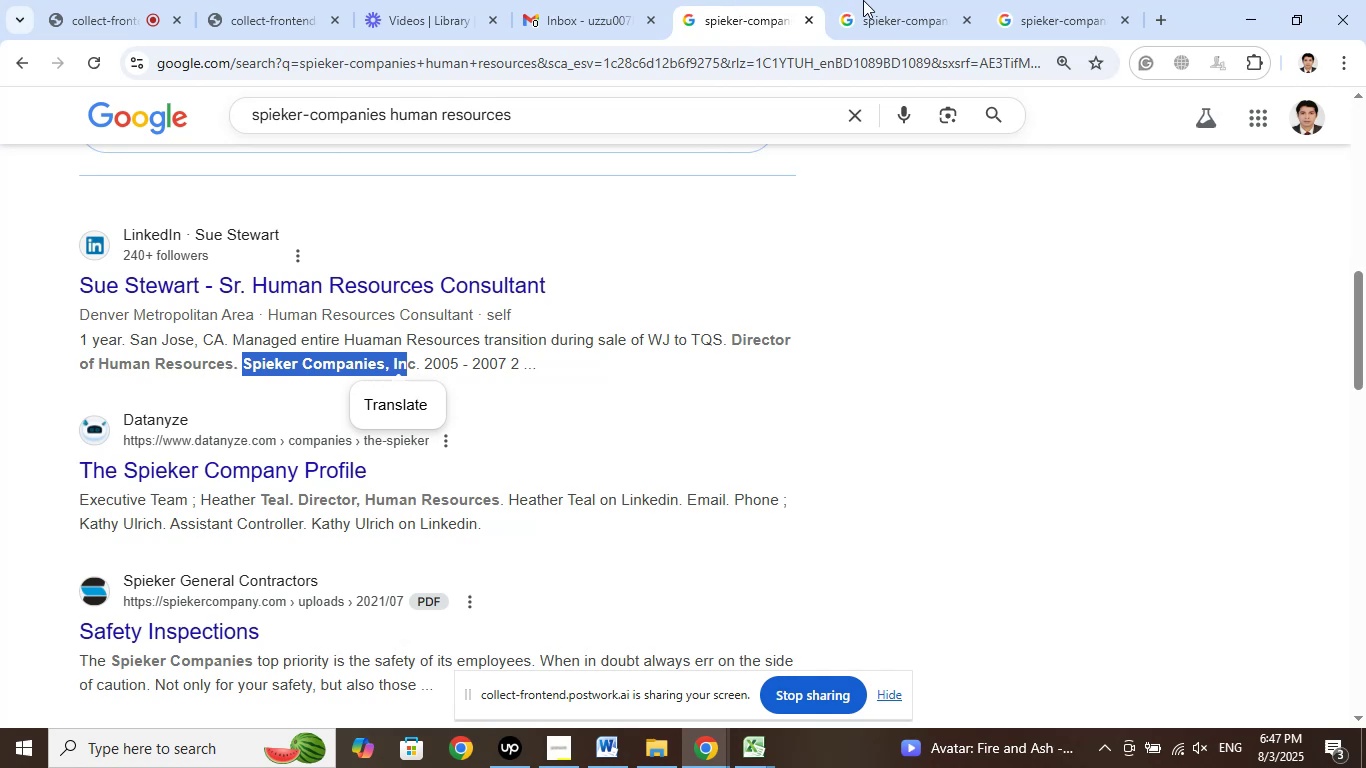 
left_click([870, 0])
 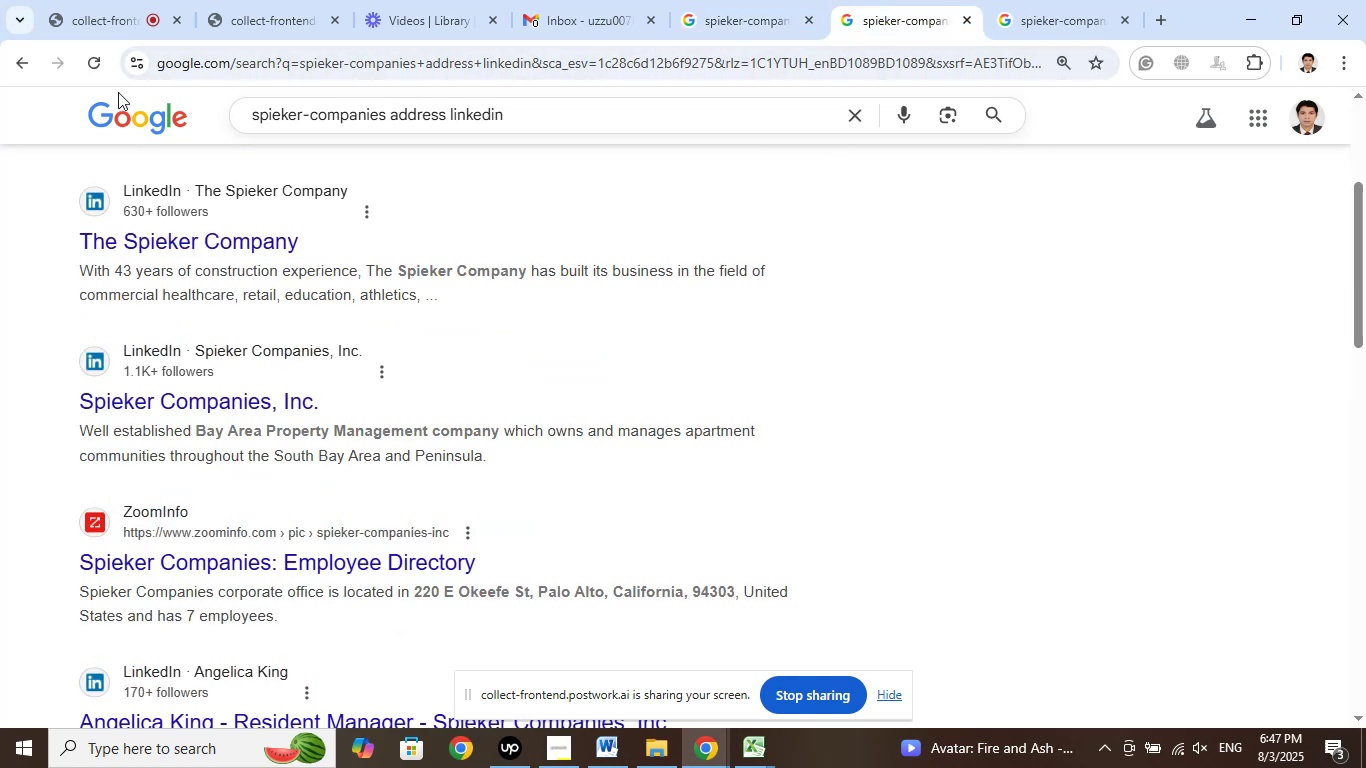 
left_click([33, 59])
 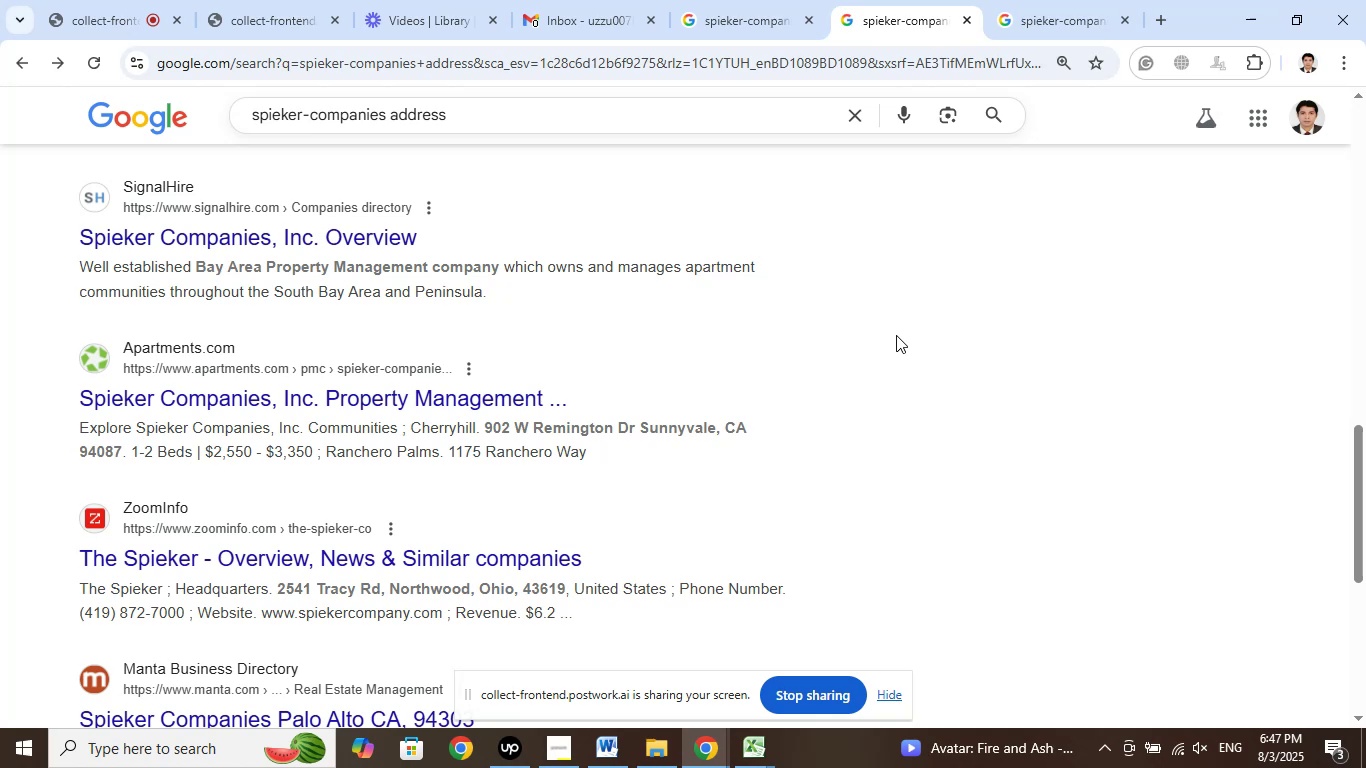 
wait(11.92)
 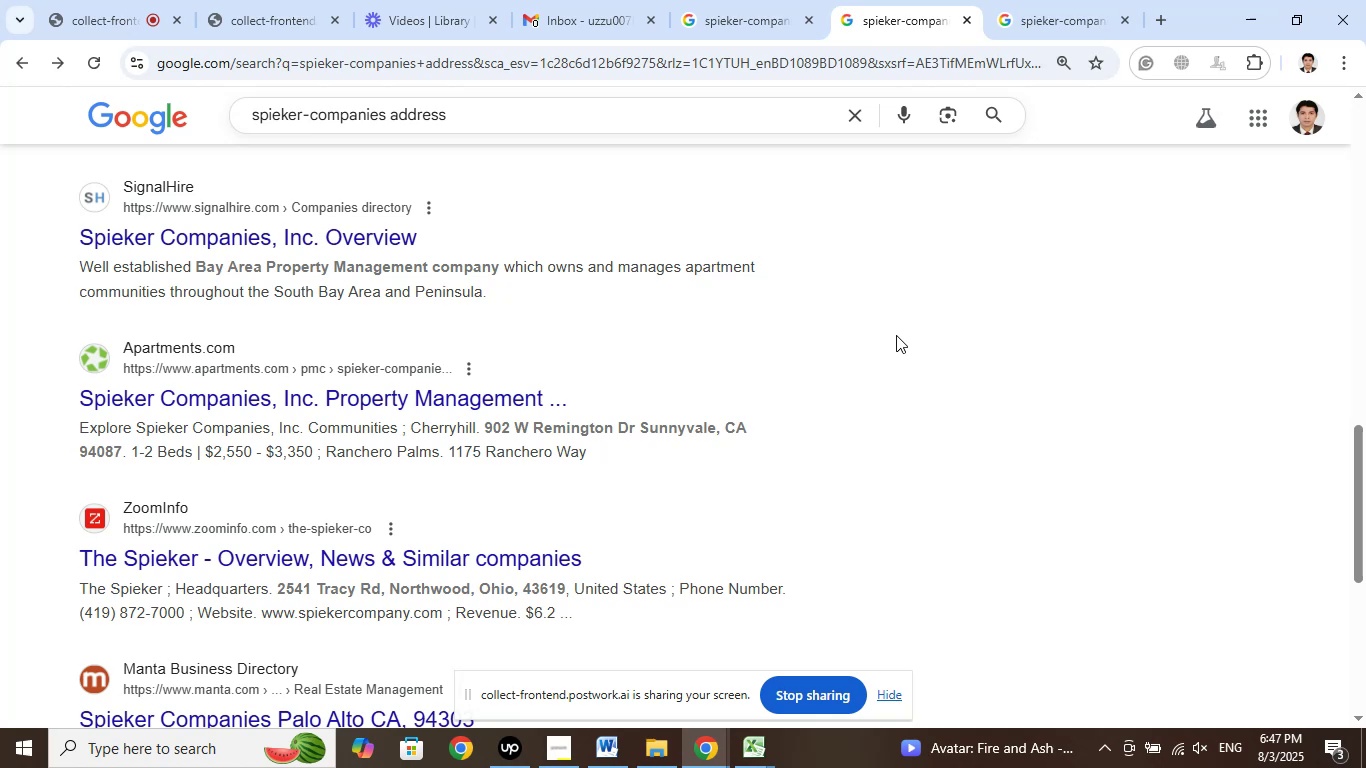 
scroll: coordinate [926, 351], scroll_direction: down, amount: 5.0
 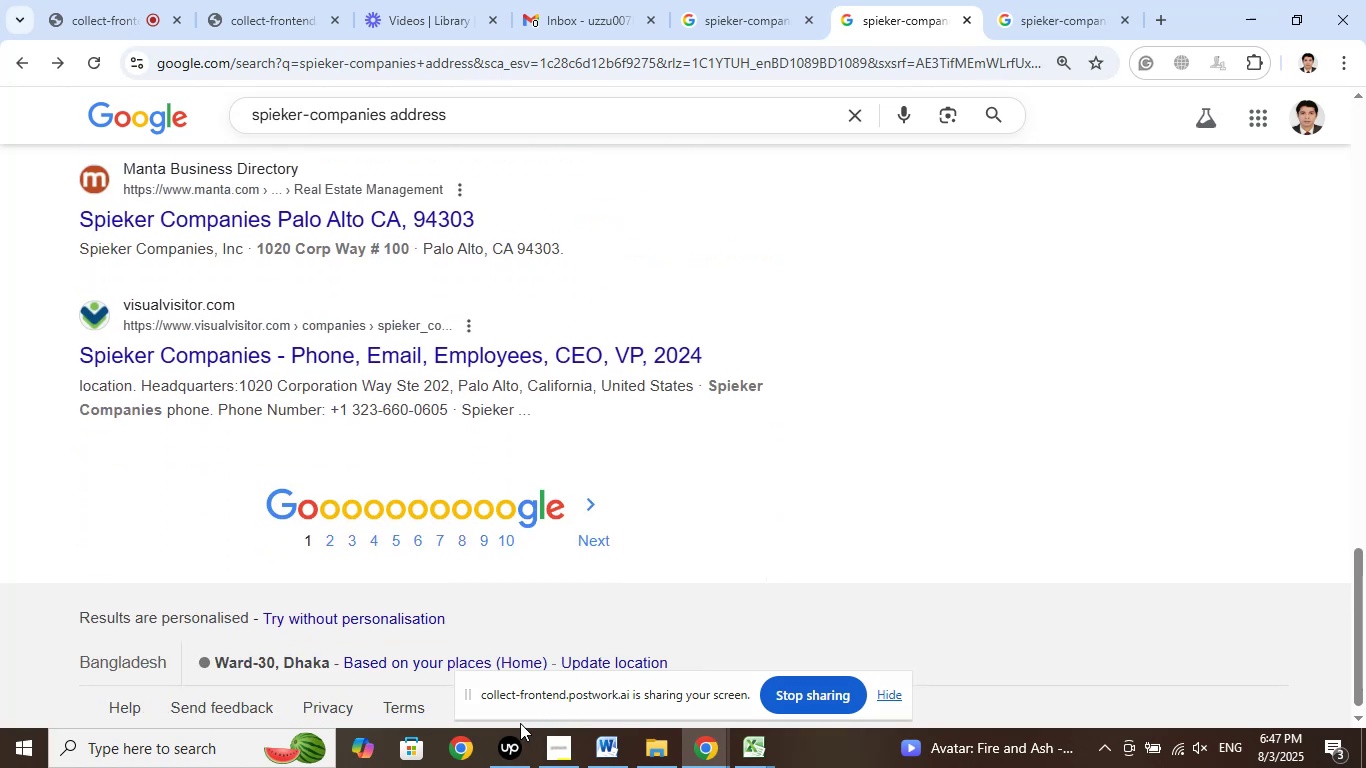 
left_click([519, 748])
 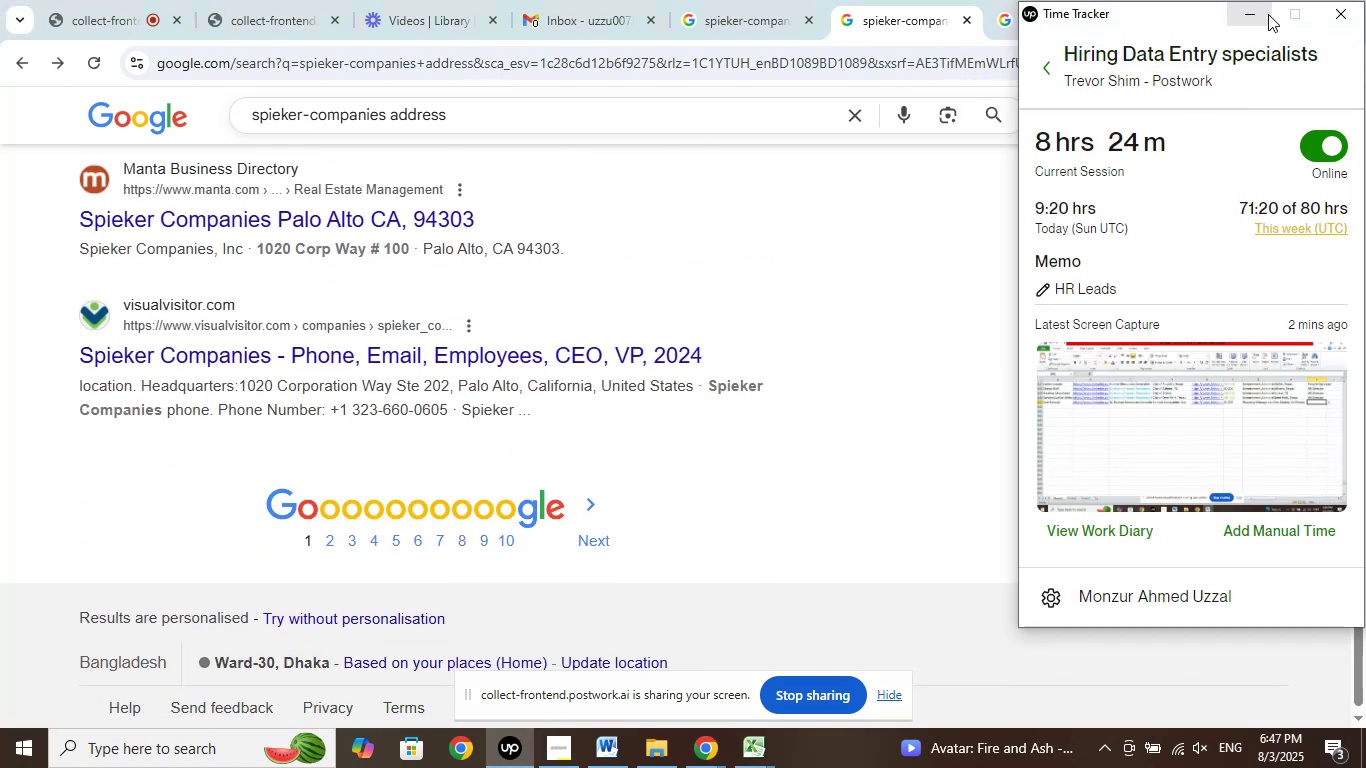 
left_click([1261, 7])
 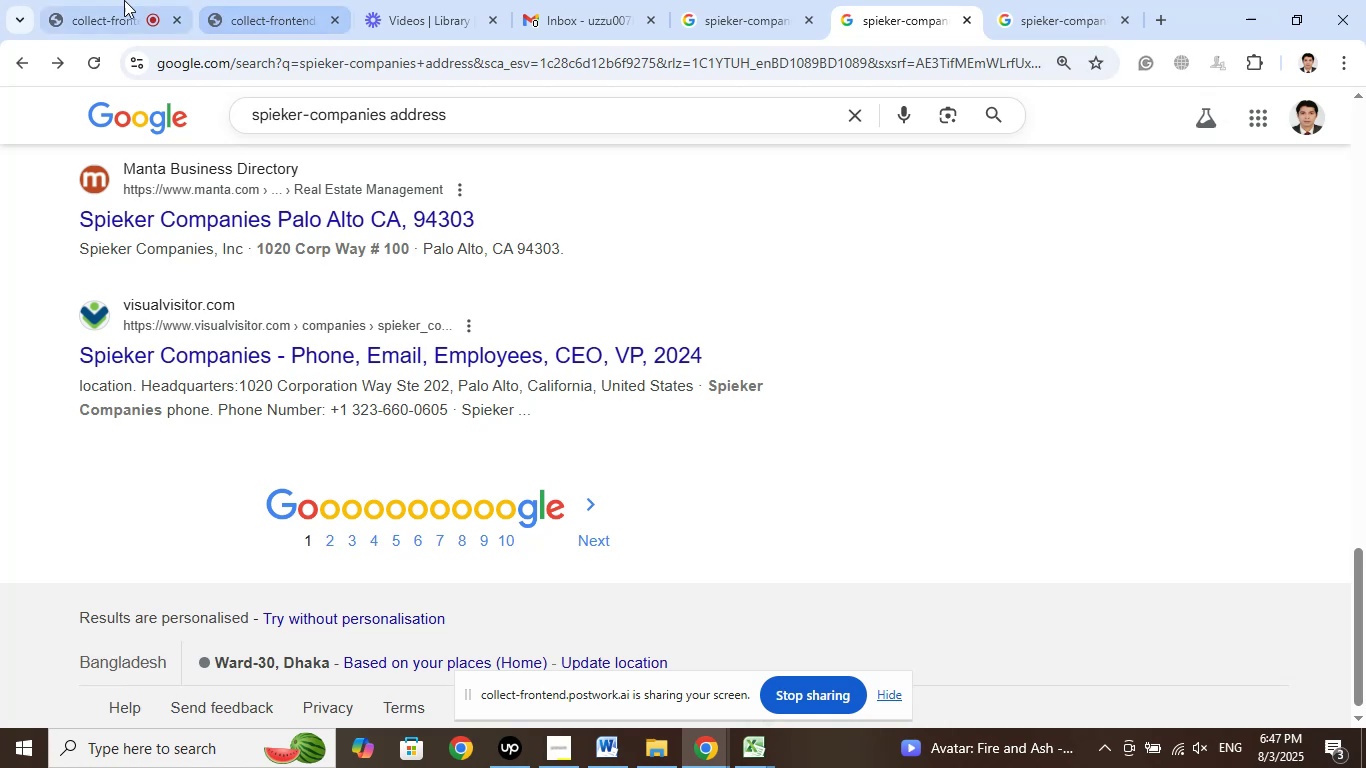 
left_click([101, 0])
 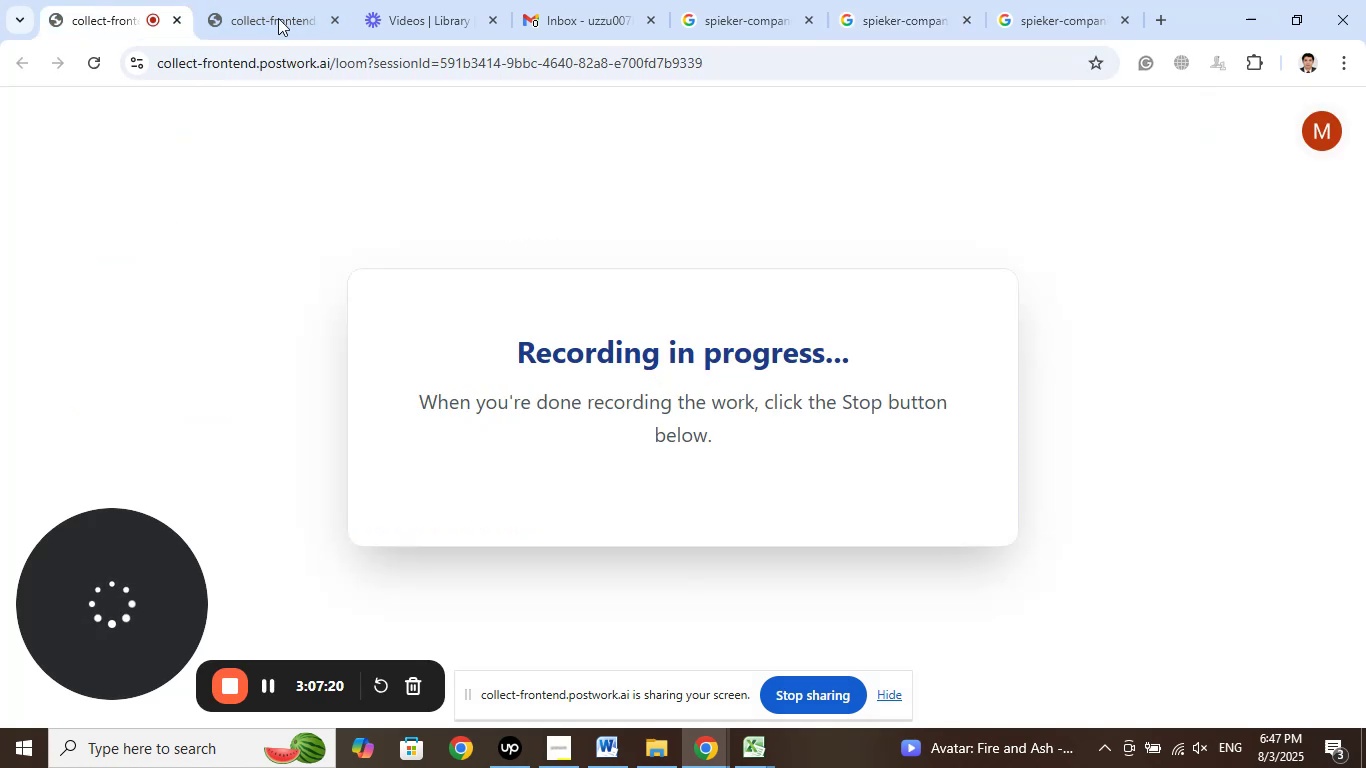 
left_click([287, 0])
 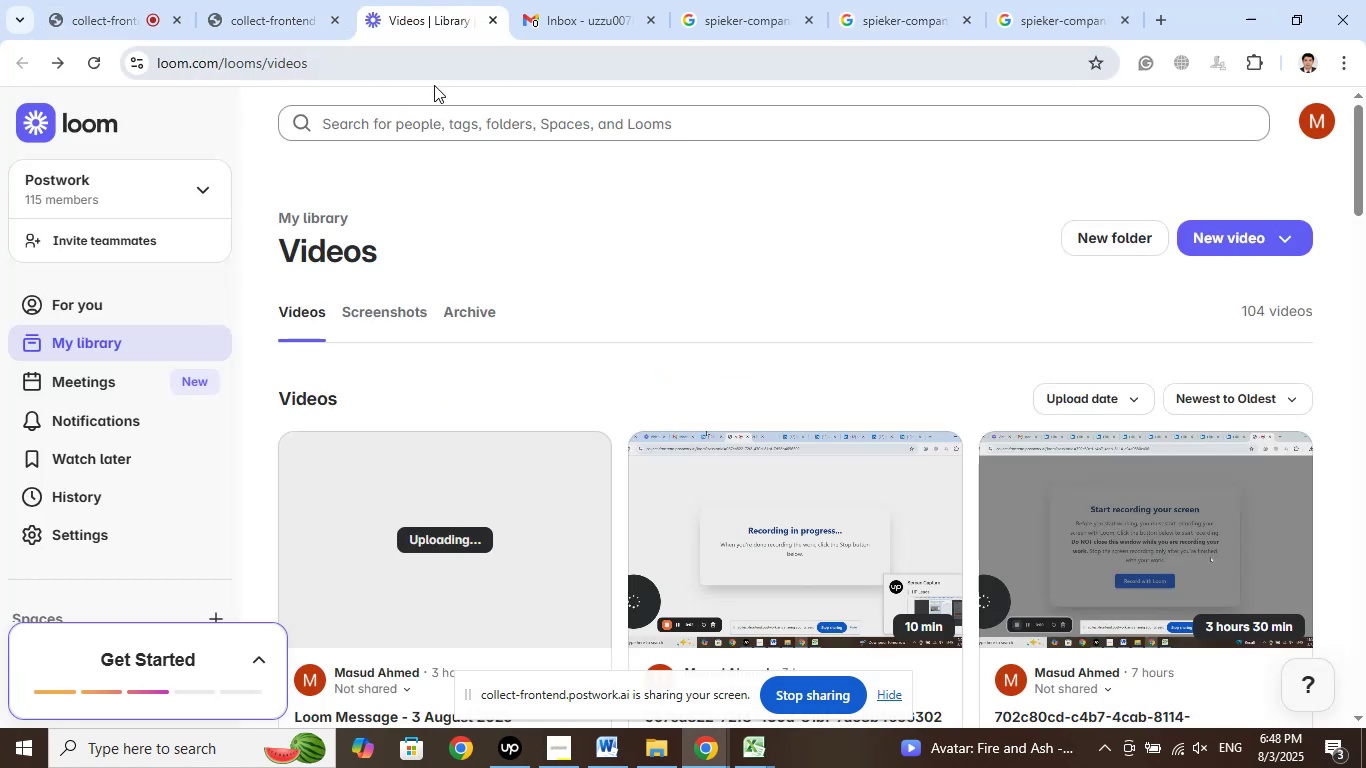 
left_click([588, 0])
 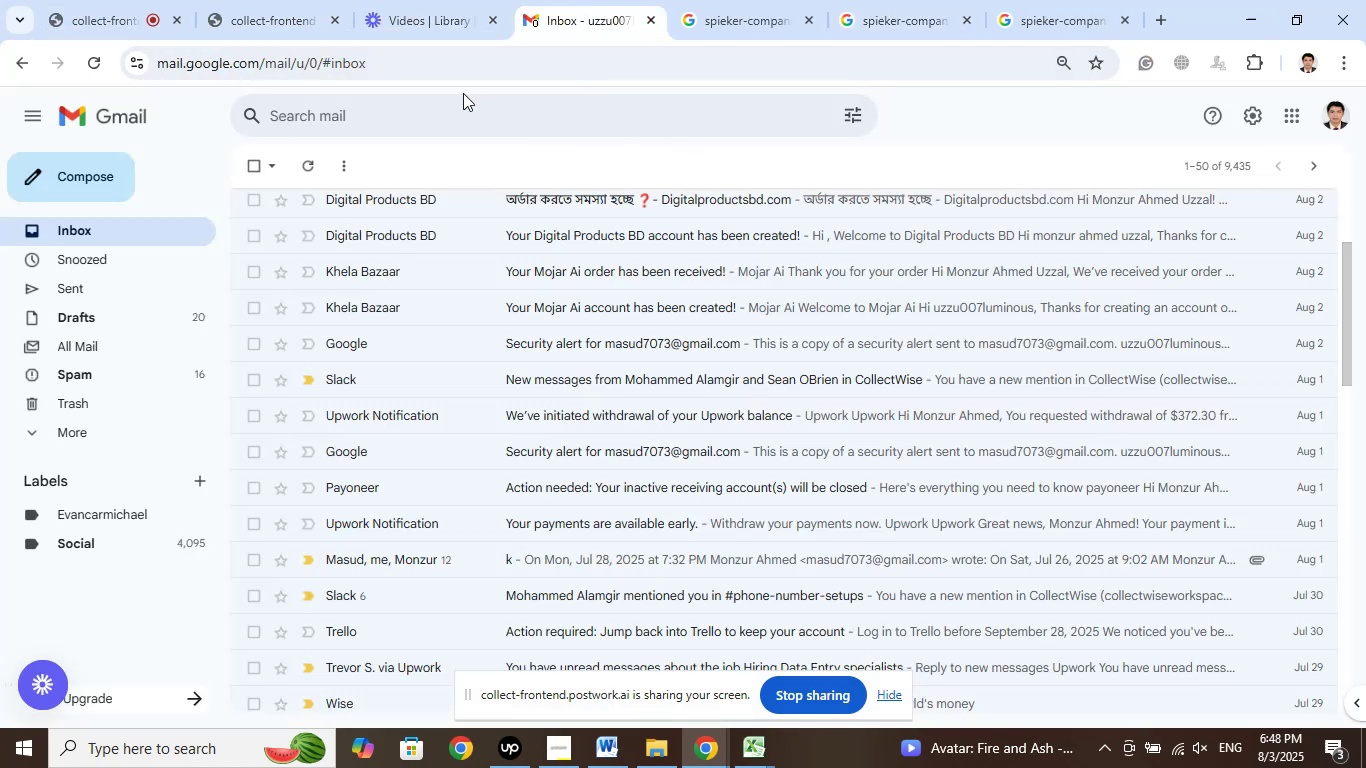 
left_click([262, 0])
 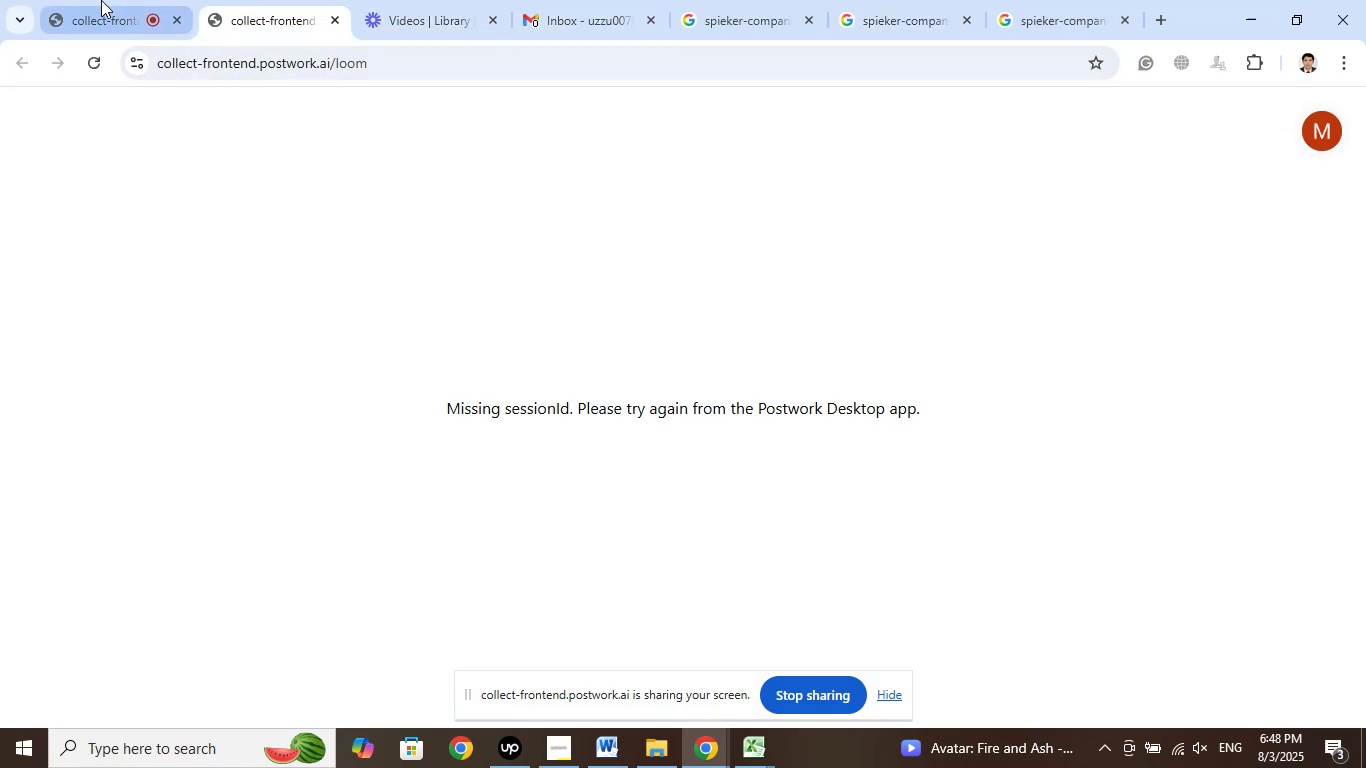 
left_click([101, 0])
 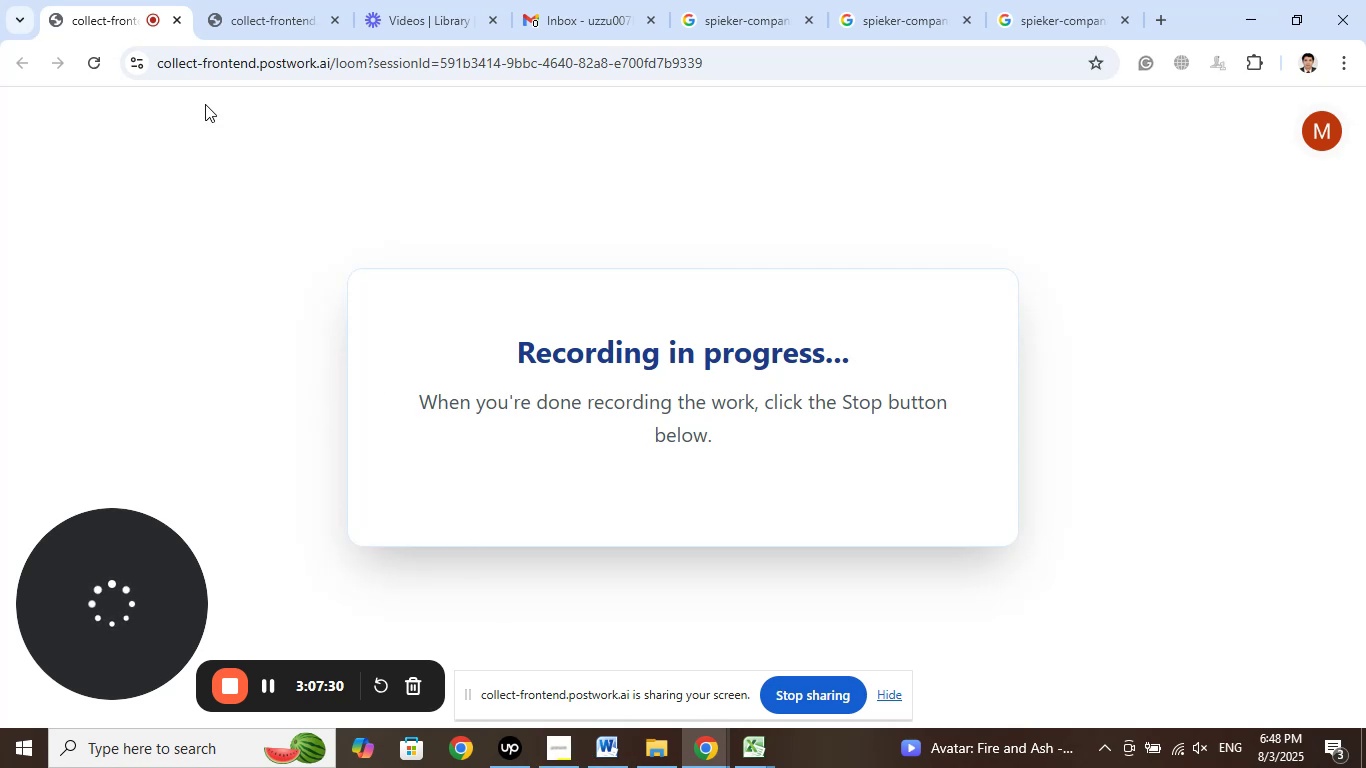 
left_click([241, 21])
 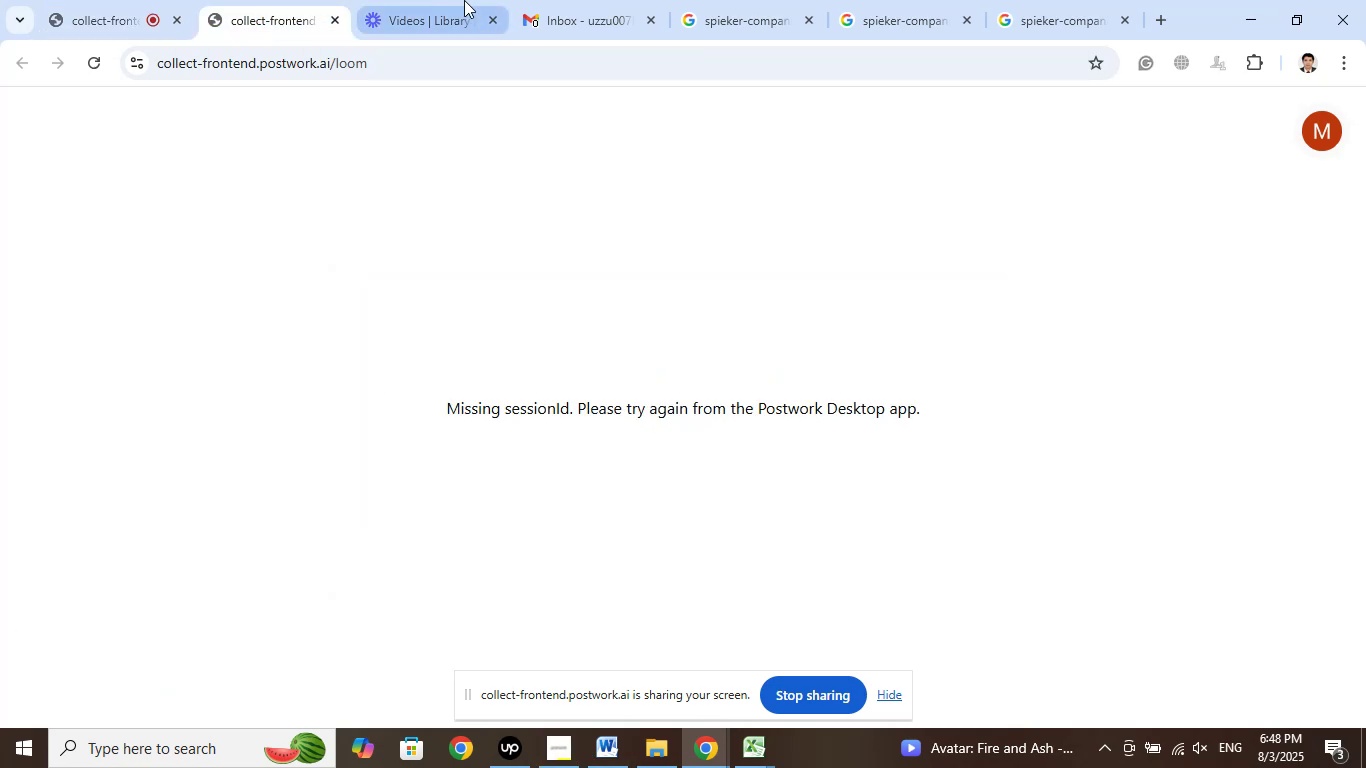 
left_click([464, 0])
 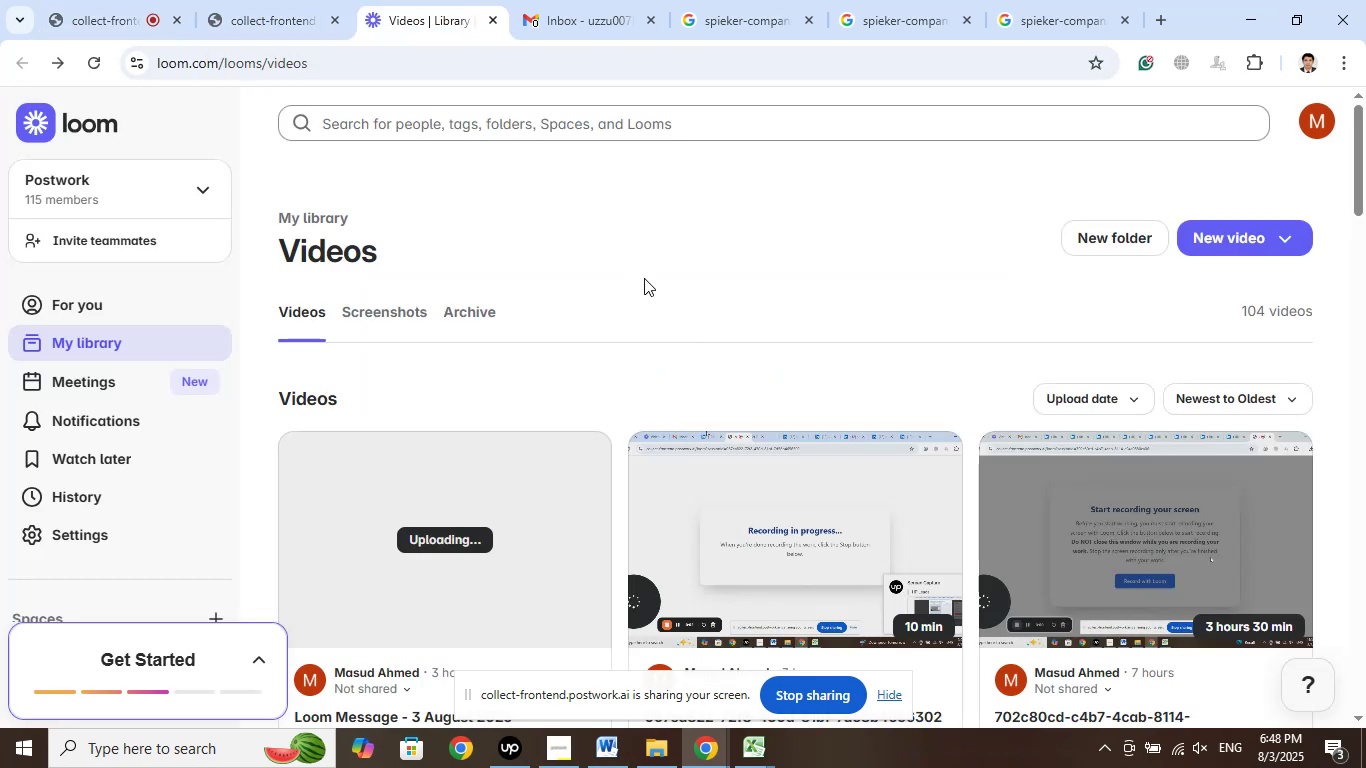 
wait(5.94)
 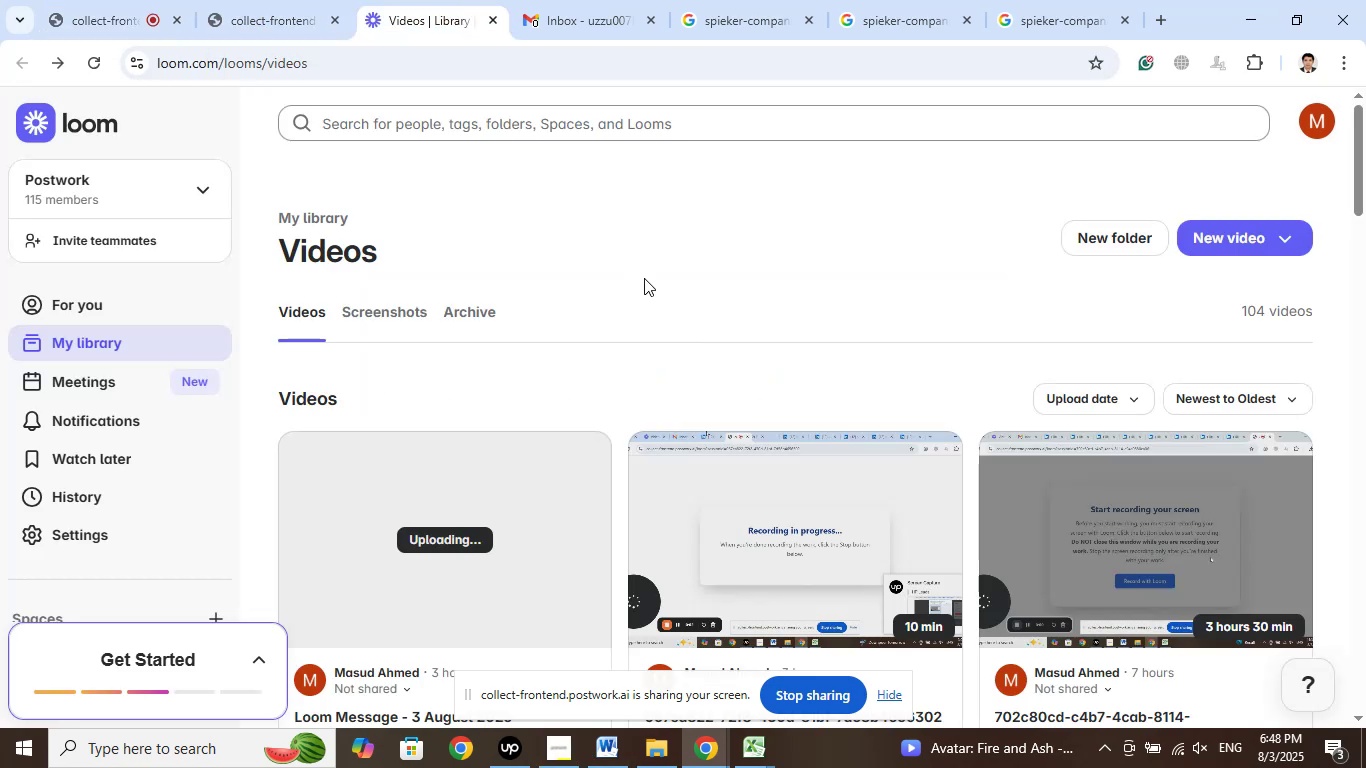 
left_click([815, 230])
 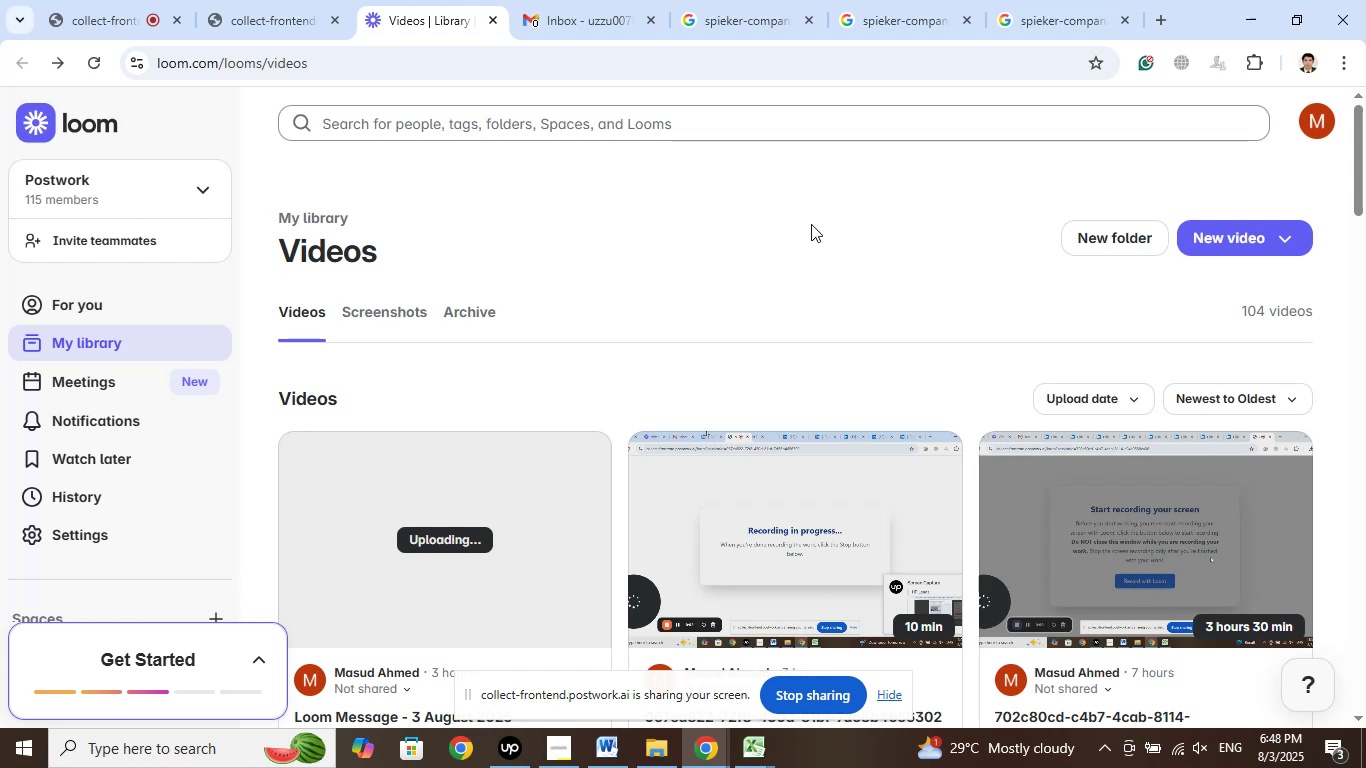 
wait(9.8)
 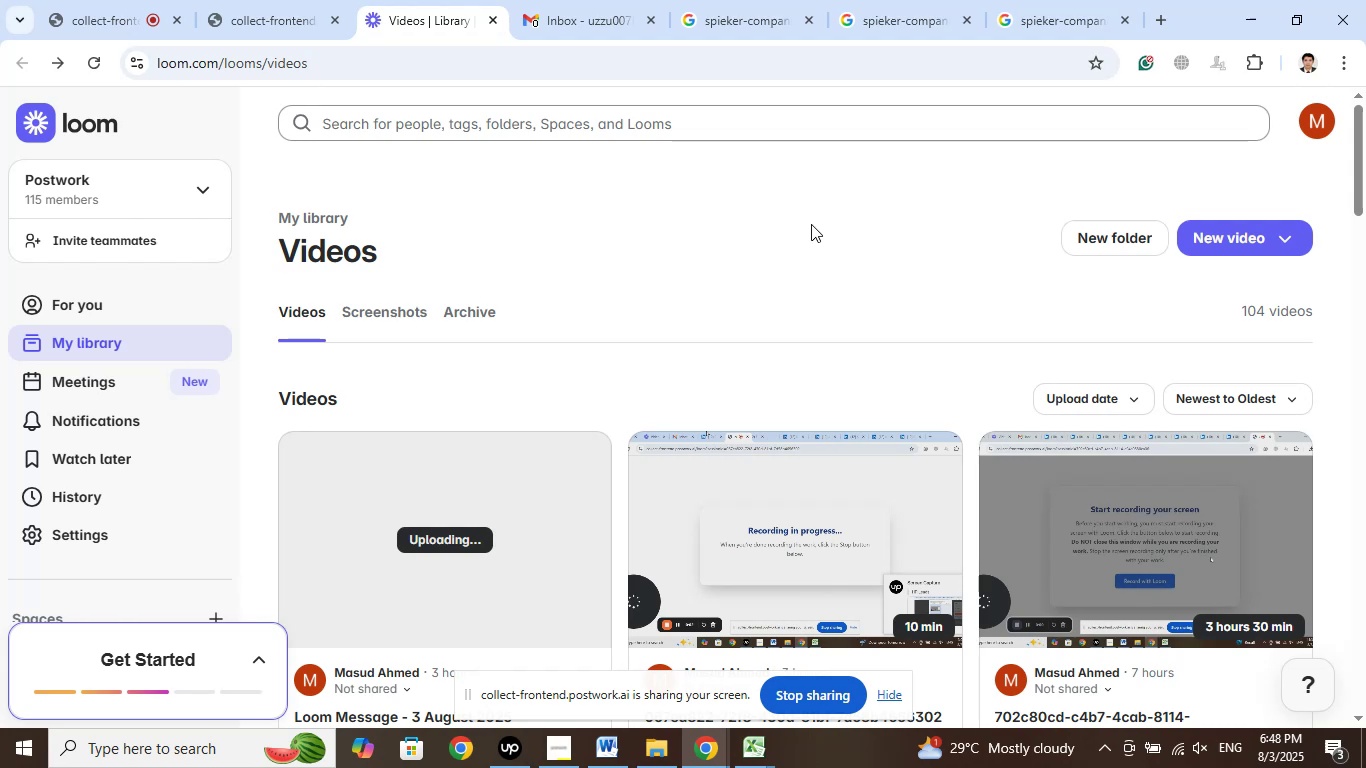 
left_click([839, 204])
 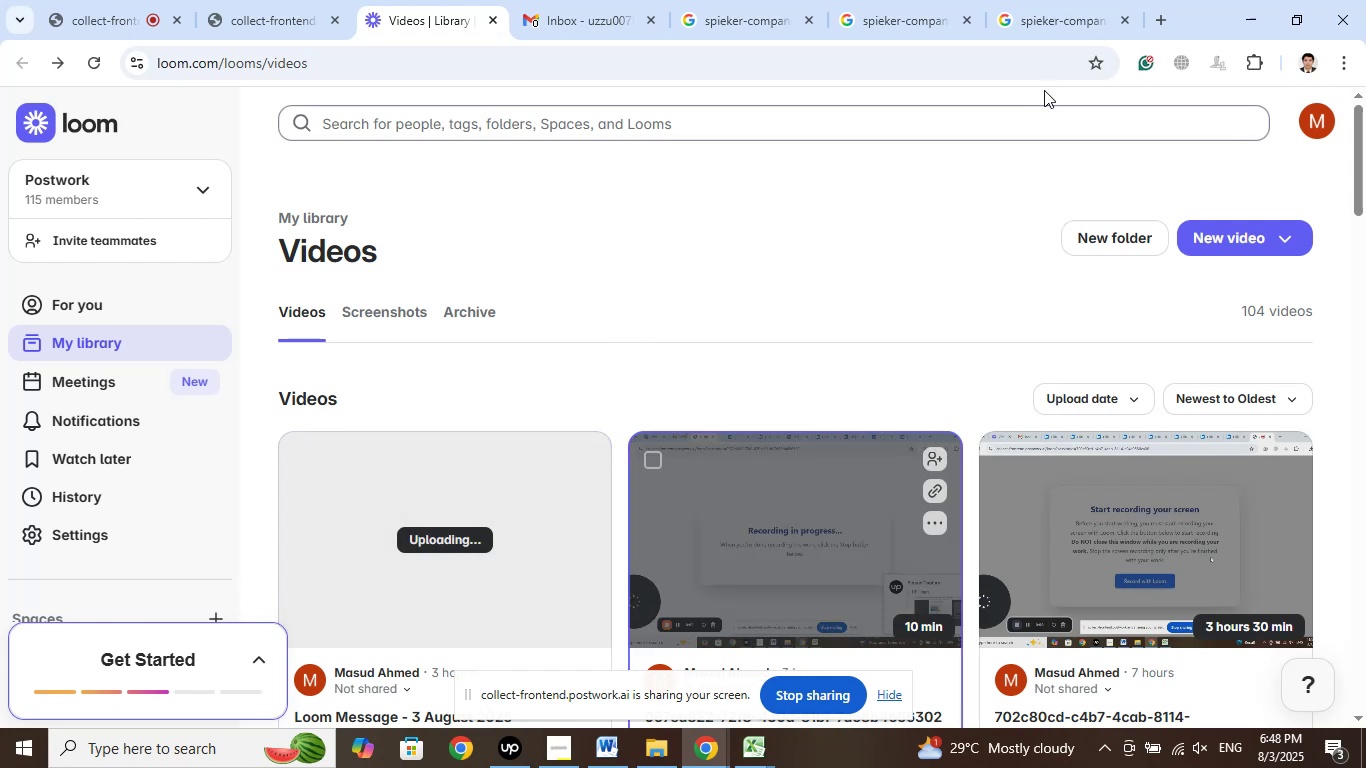 
left_click([1059, 4])
 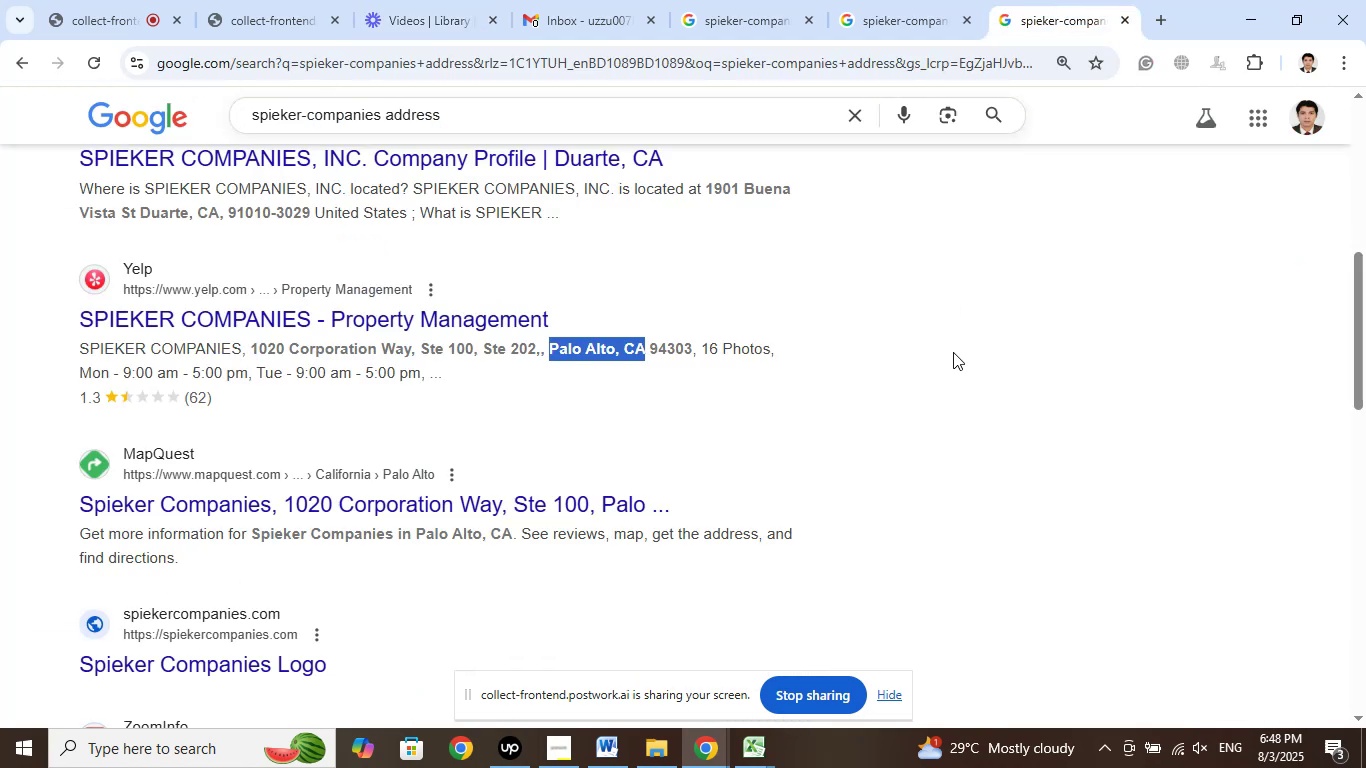 
wait(13.69)
 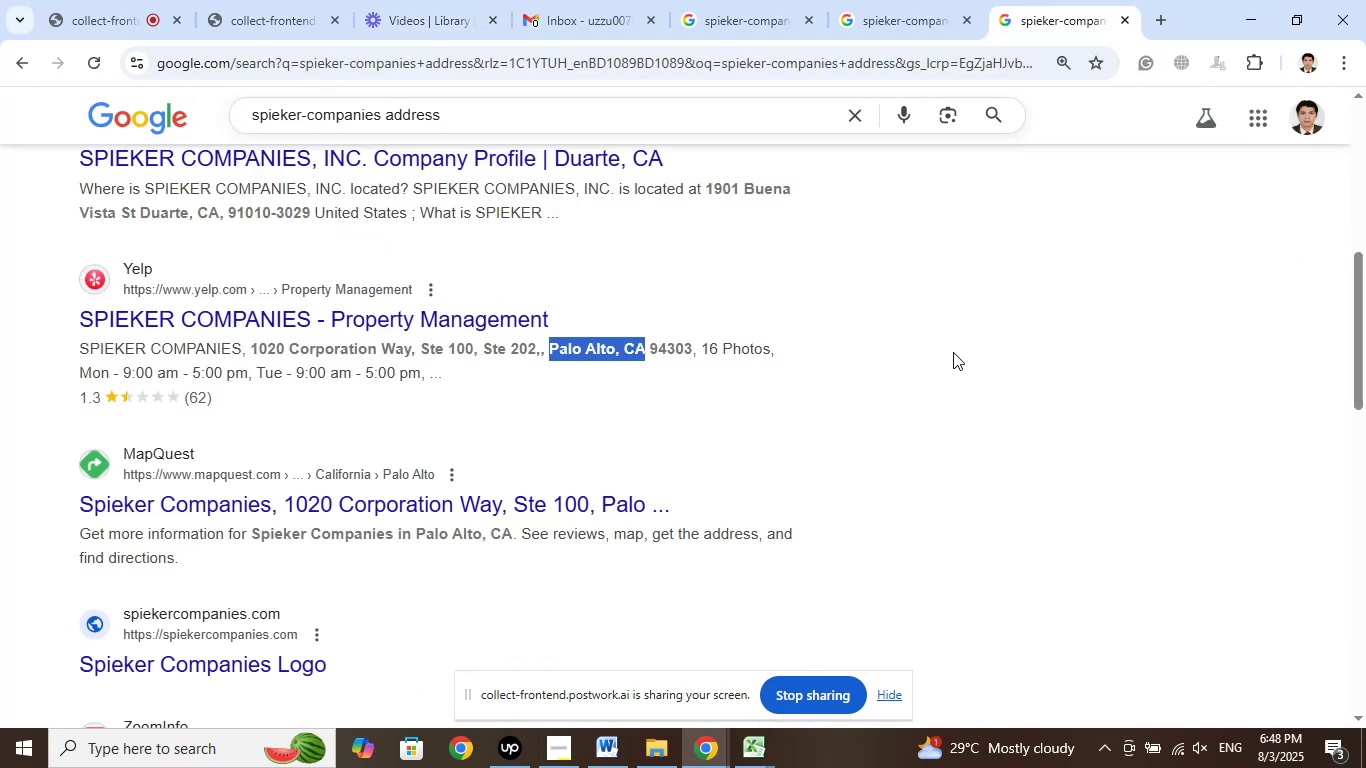 
scroll: coordinate [909, 434], scroll_direction: down, amount: 5.0
 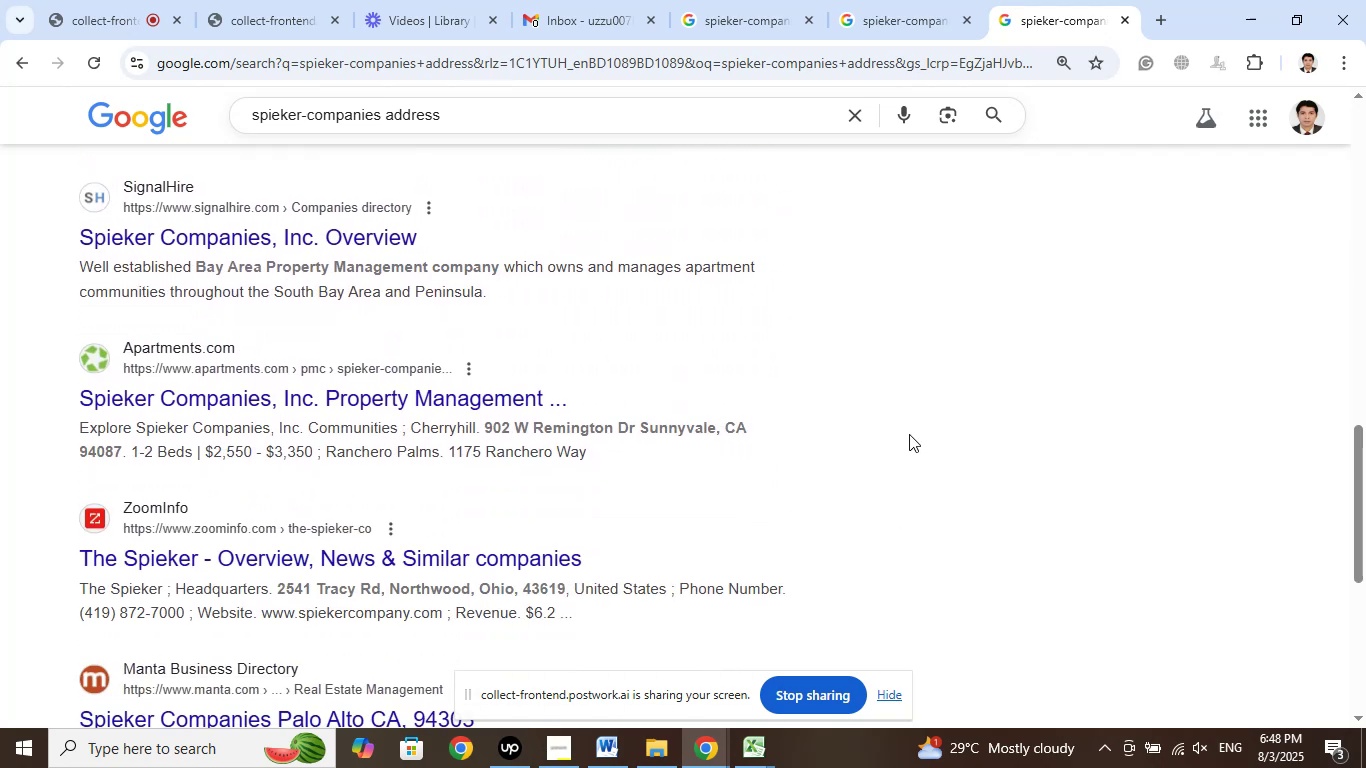 
left_click([1052, 380])
 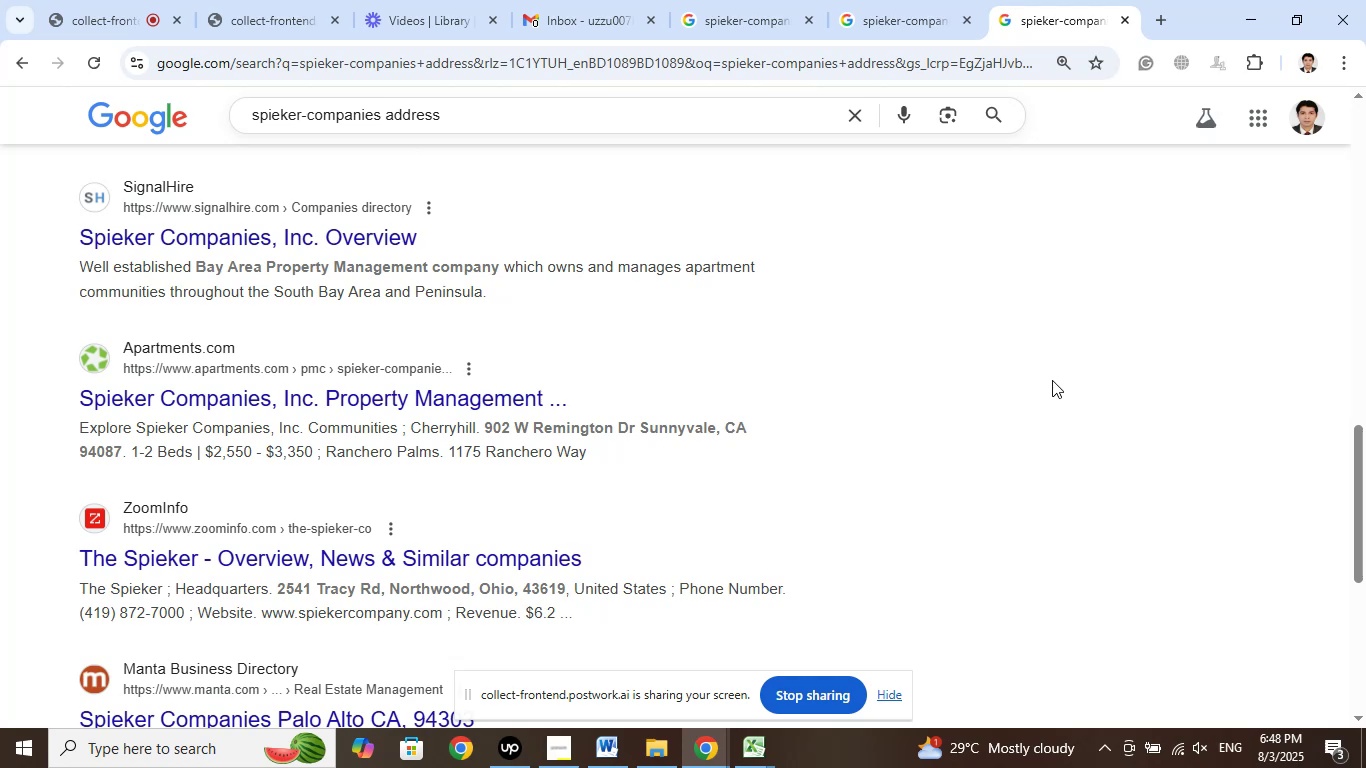 
wait(9.05)
 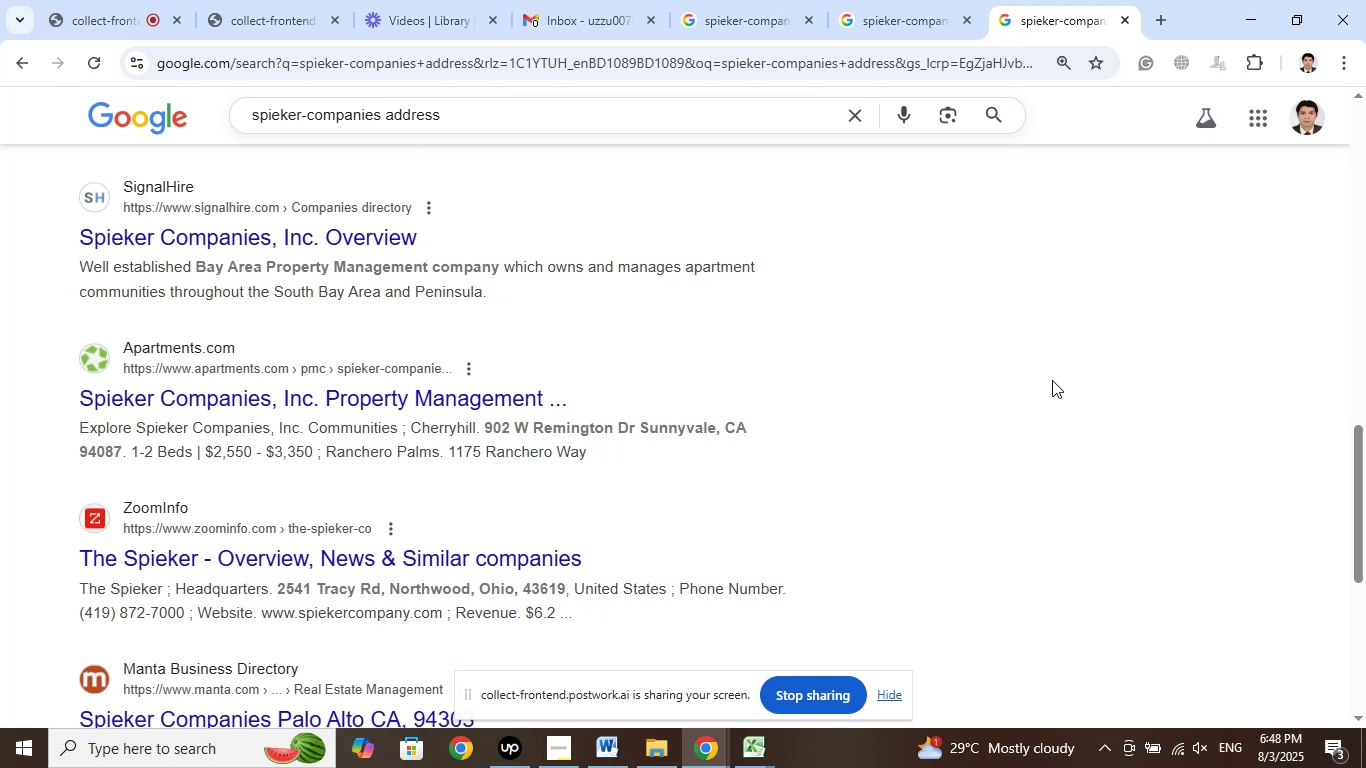 
scroll: coordinate [1053, 379], scroll_direction: down, amount: 1.0
 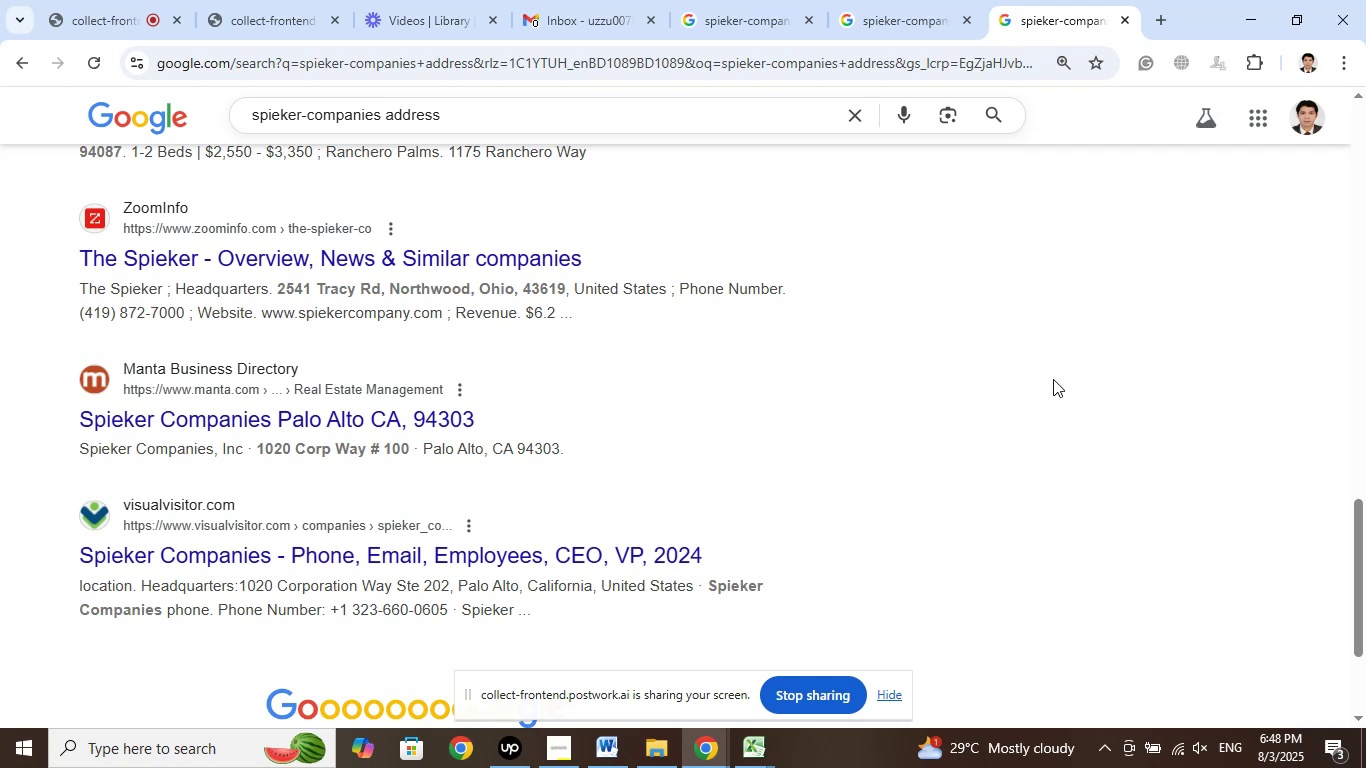 
wait(8.39)
 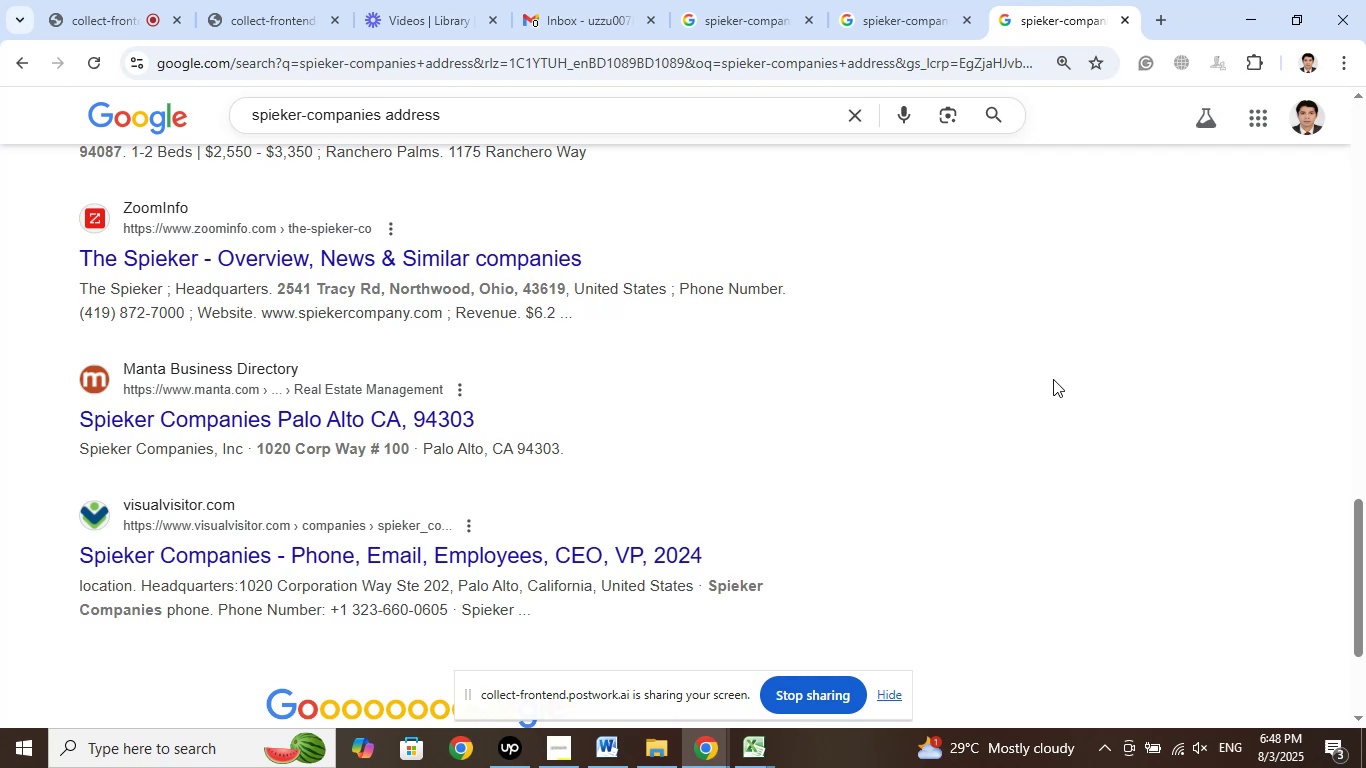 
left_click_drag(start_coordinate=[512, 451], to_coordinate=[423, 453])
 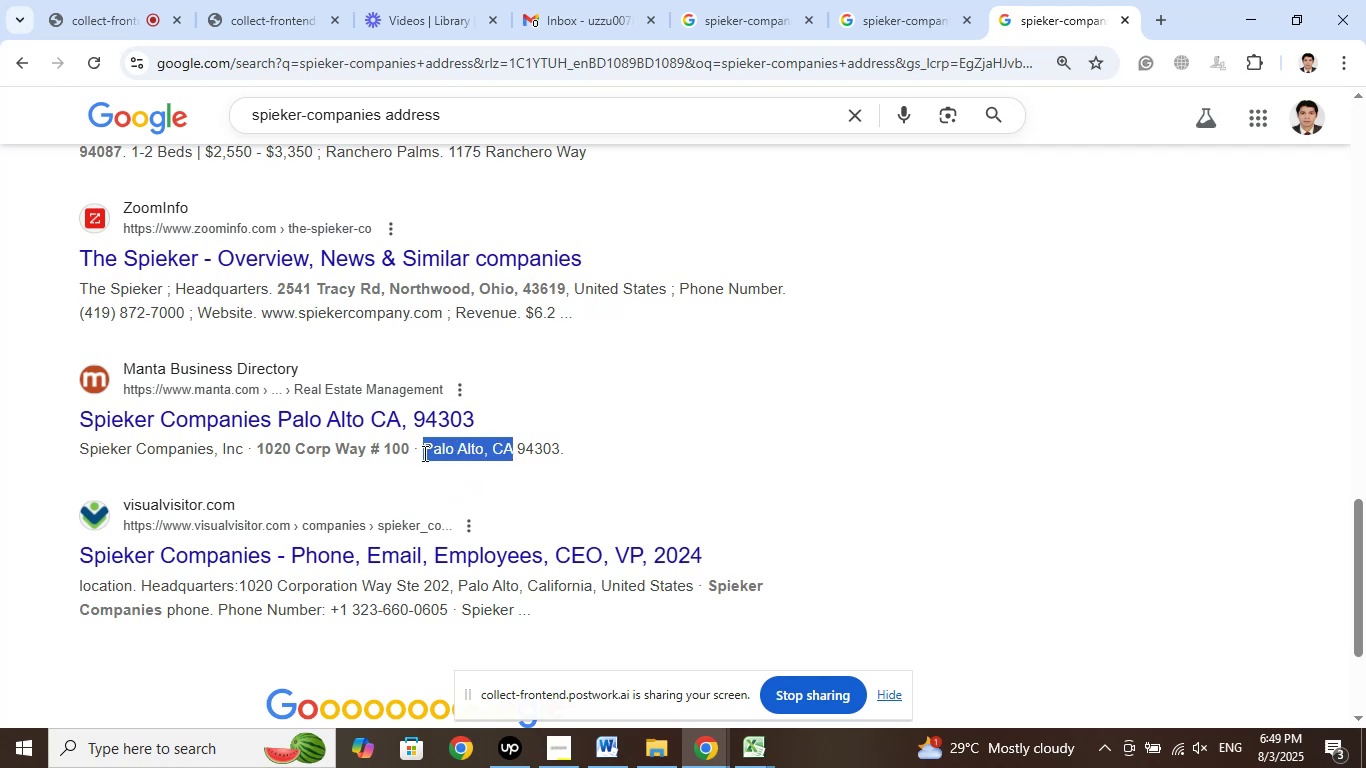 
right_click([423, 453])
 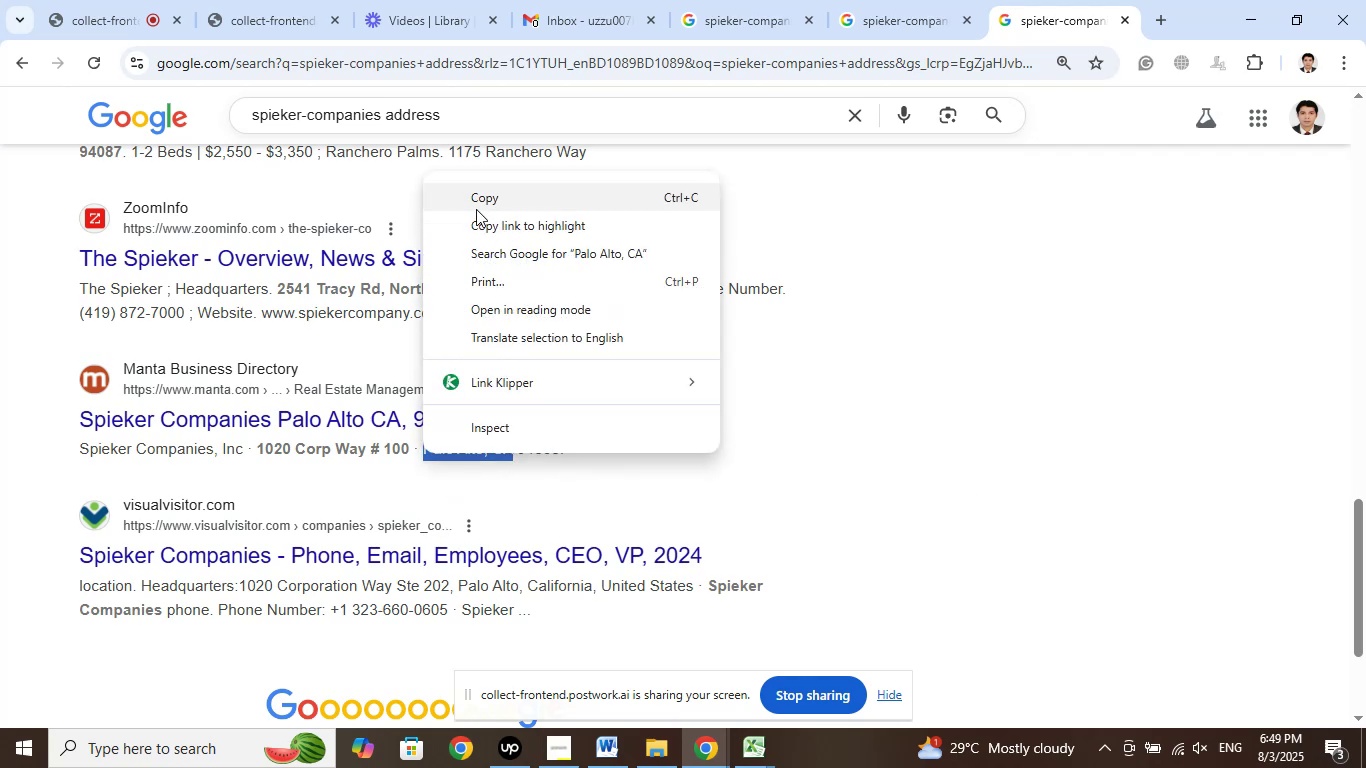 
left_click([476, 199])
 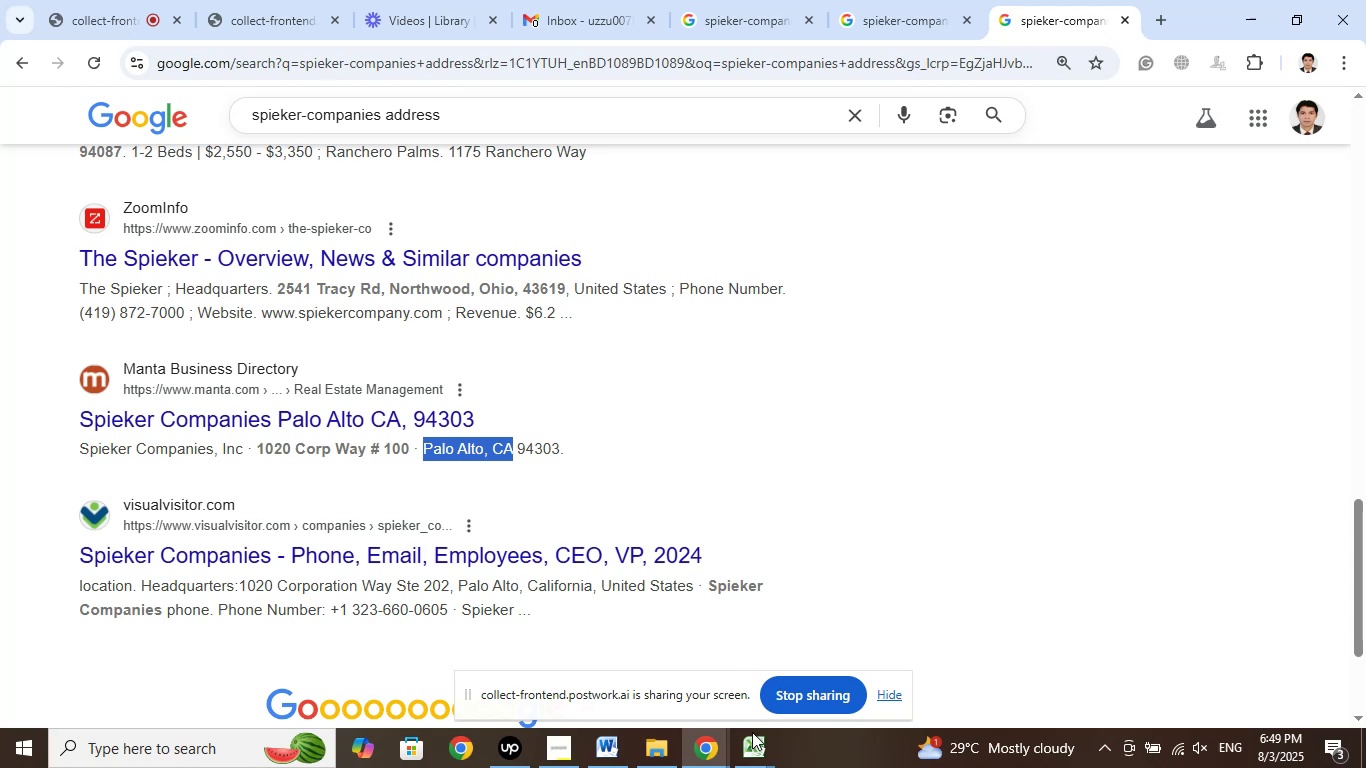 
left_click([752, 744])
 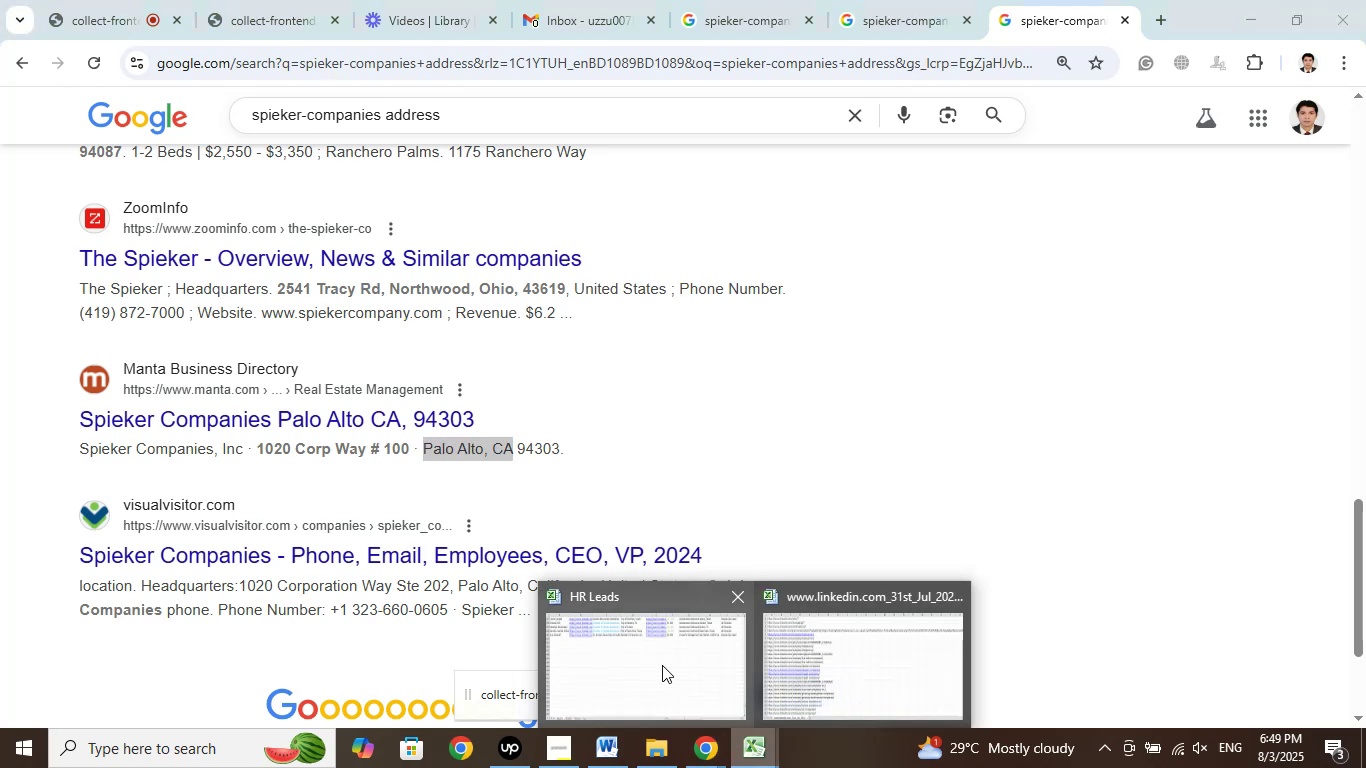 
left_click([662, 665])
 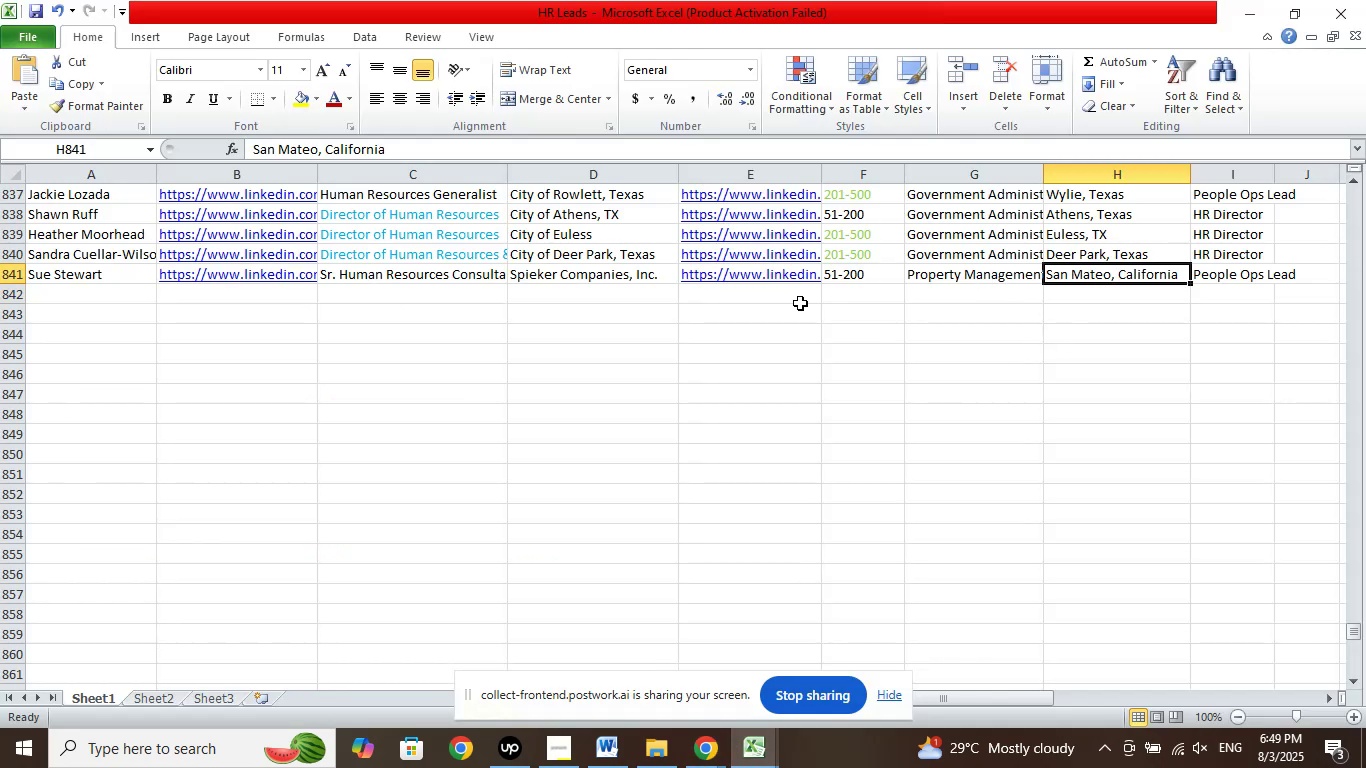 
left_click_drag(start_coordinate=[436, 144], to_coordinate=[172, 146])
 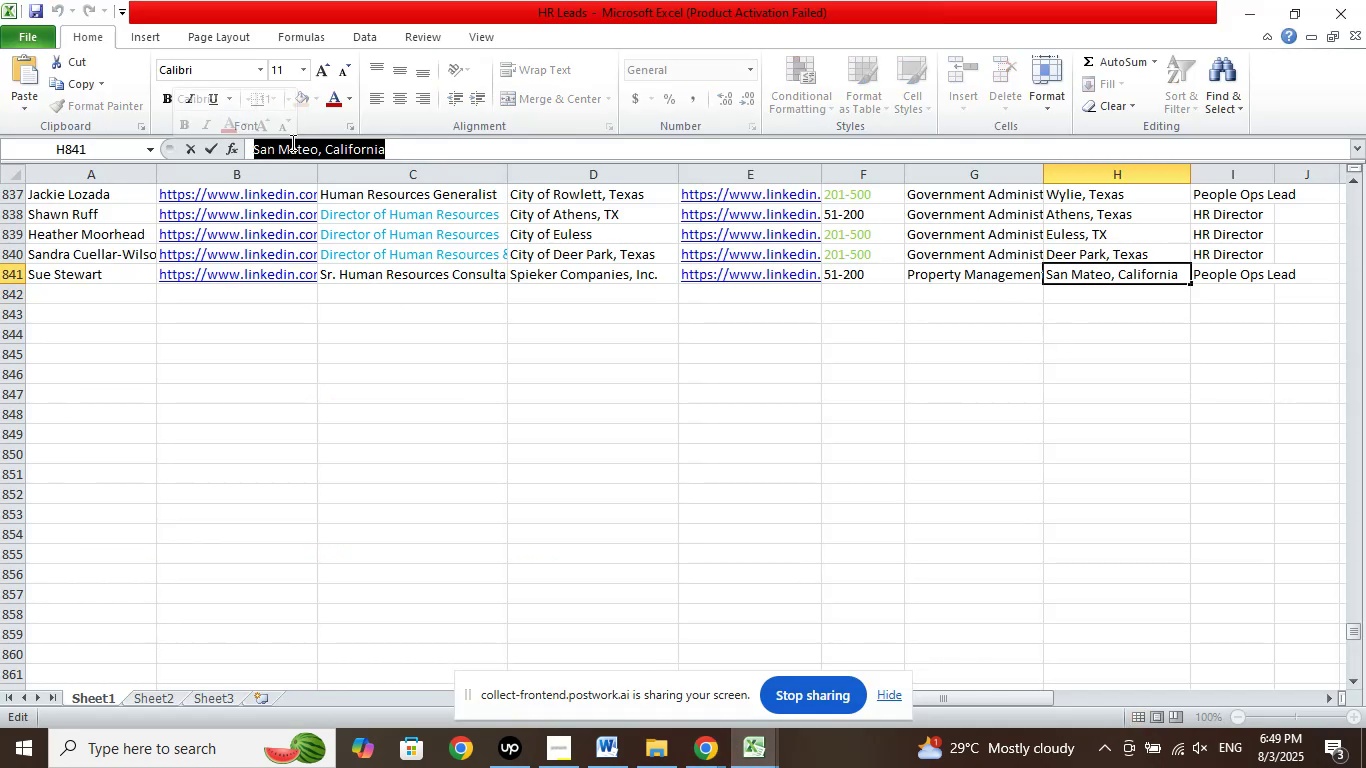 
right_click([294, 138])
 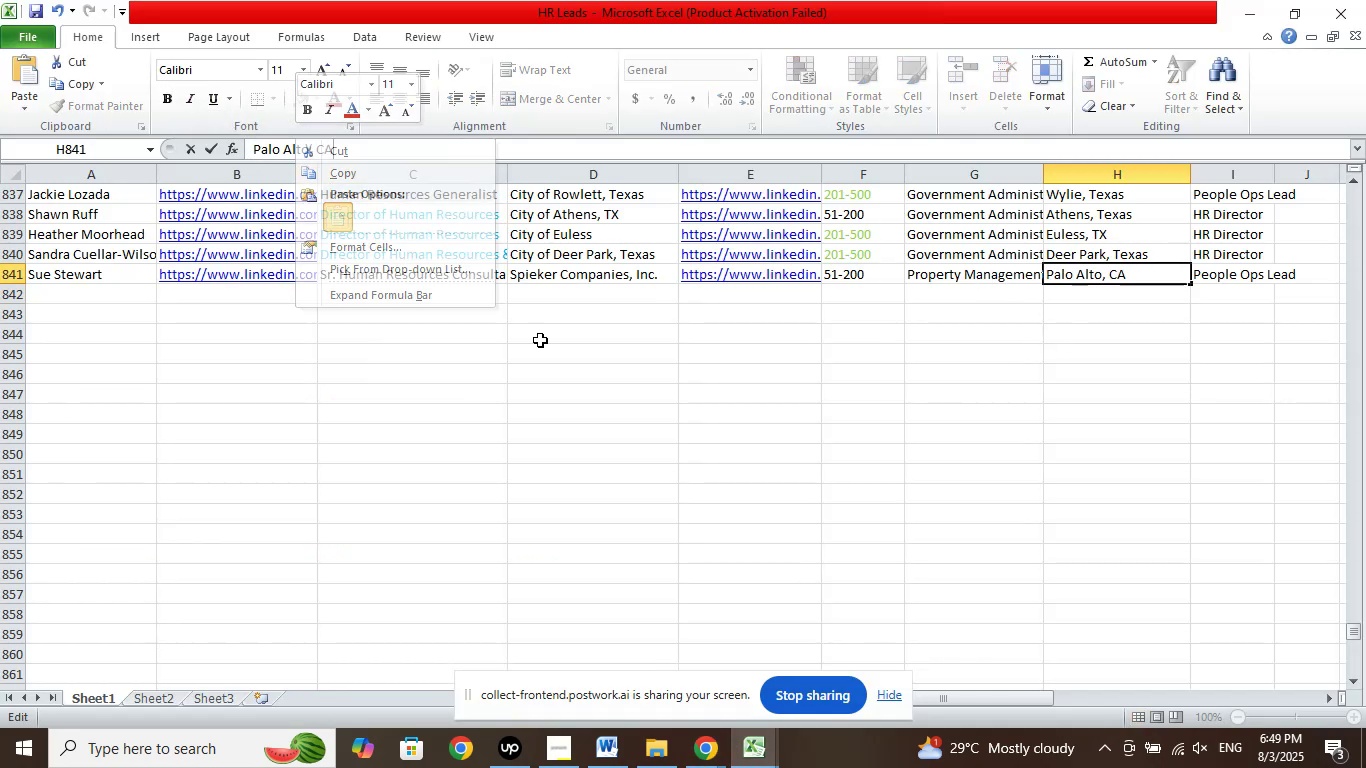 
left_click([939, 405])
 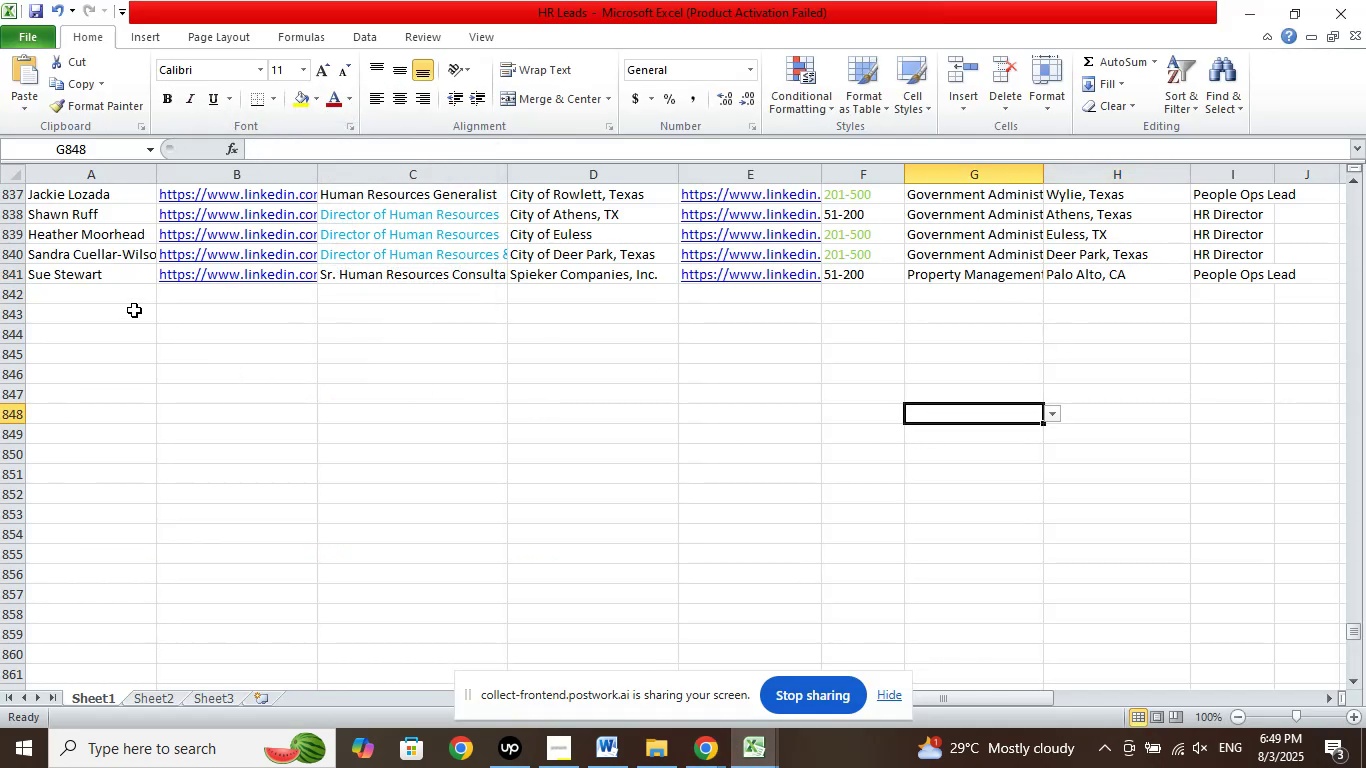 
left_click([117, 298])
 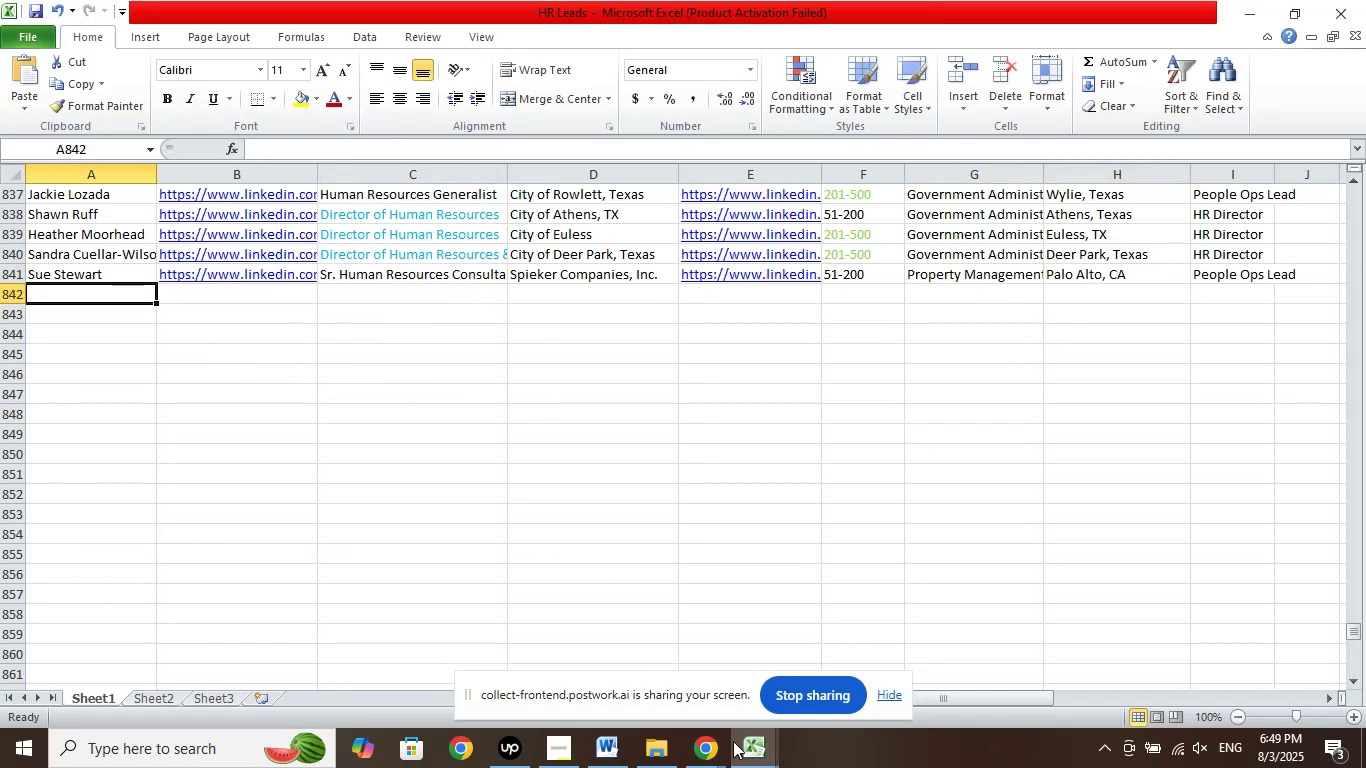 
left_click([753, 753])
 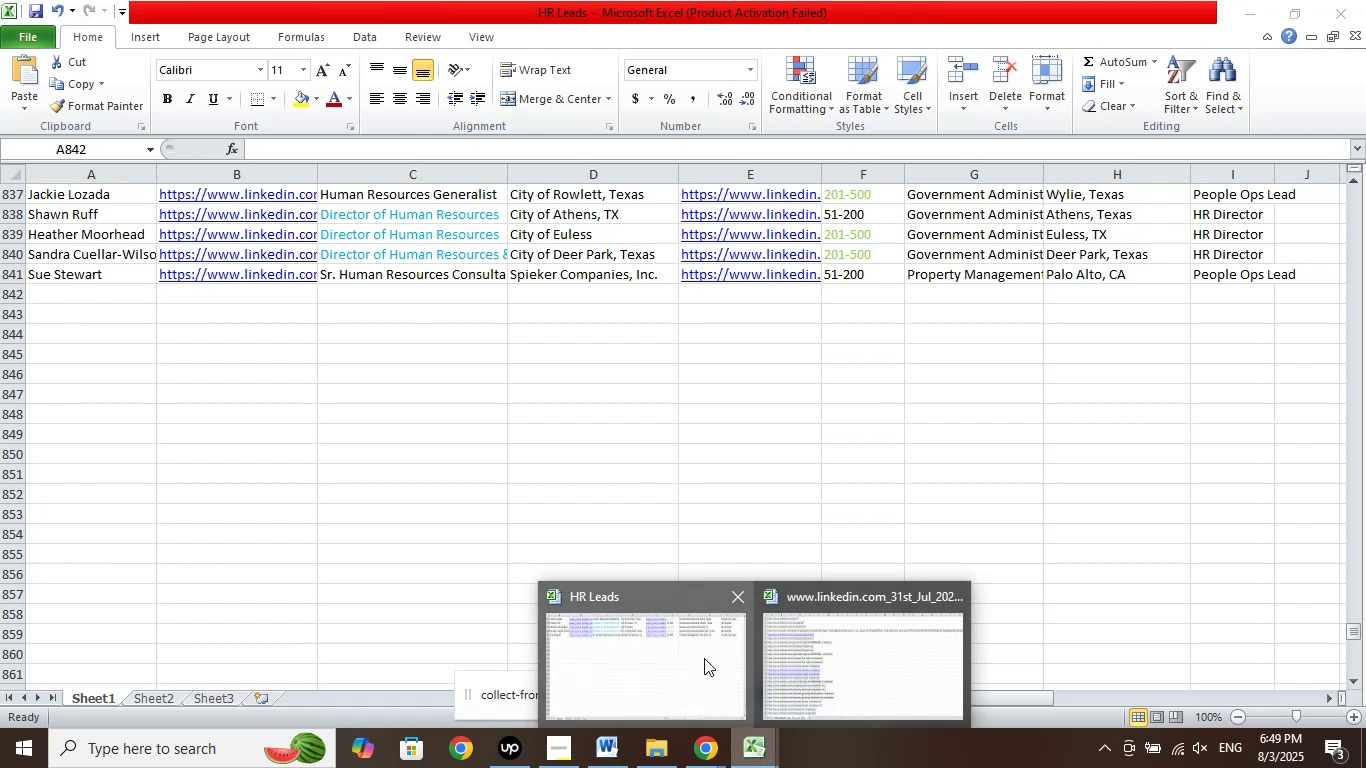 
left_click([684, 648])
 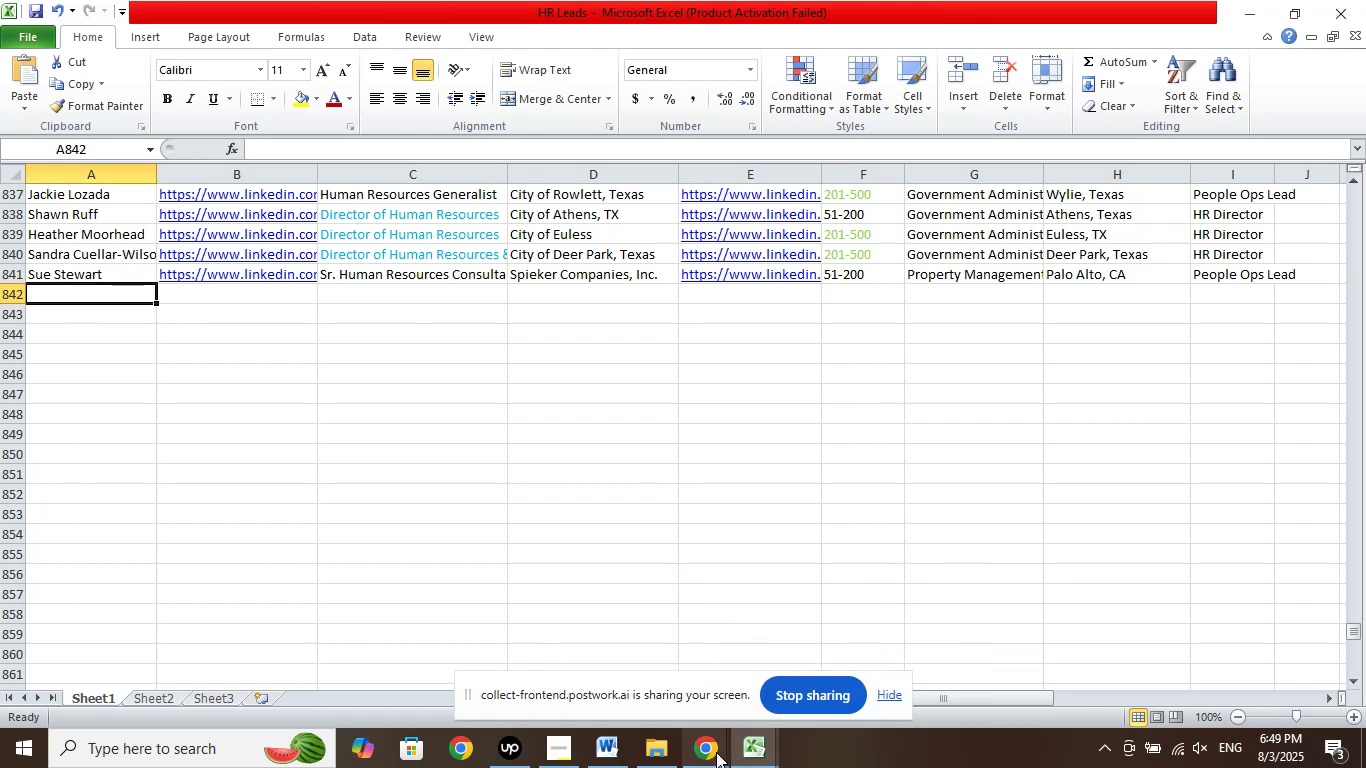 
left_click([716, 754])
 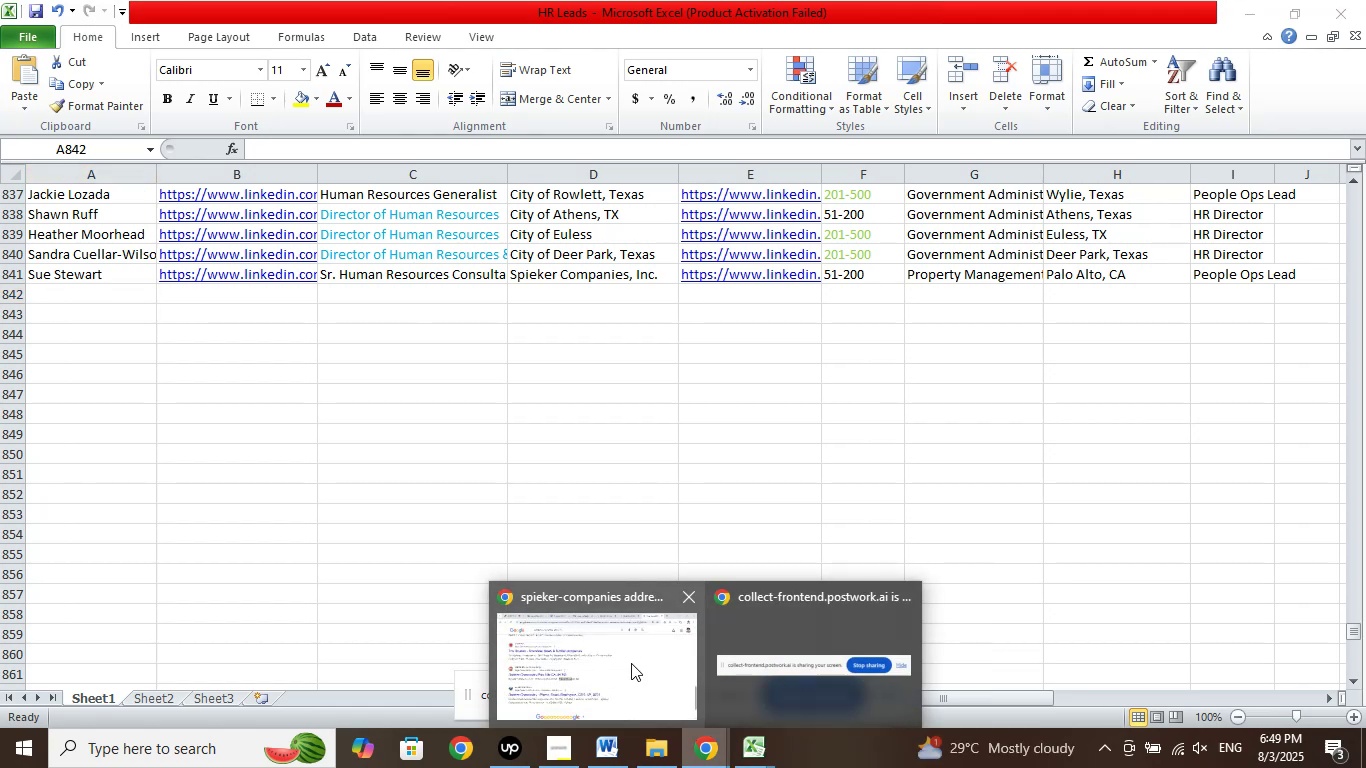 
left_click([631, 661])
 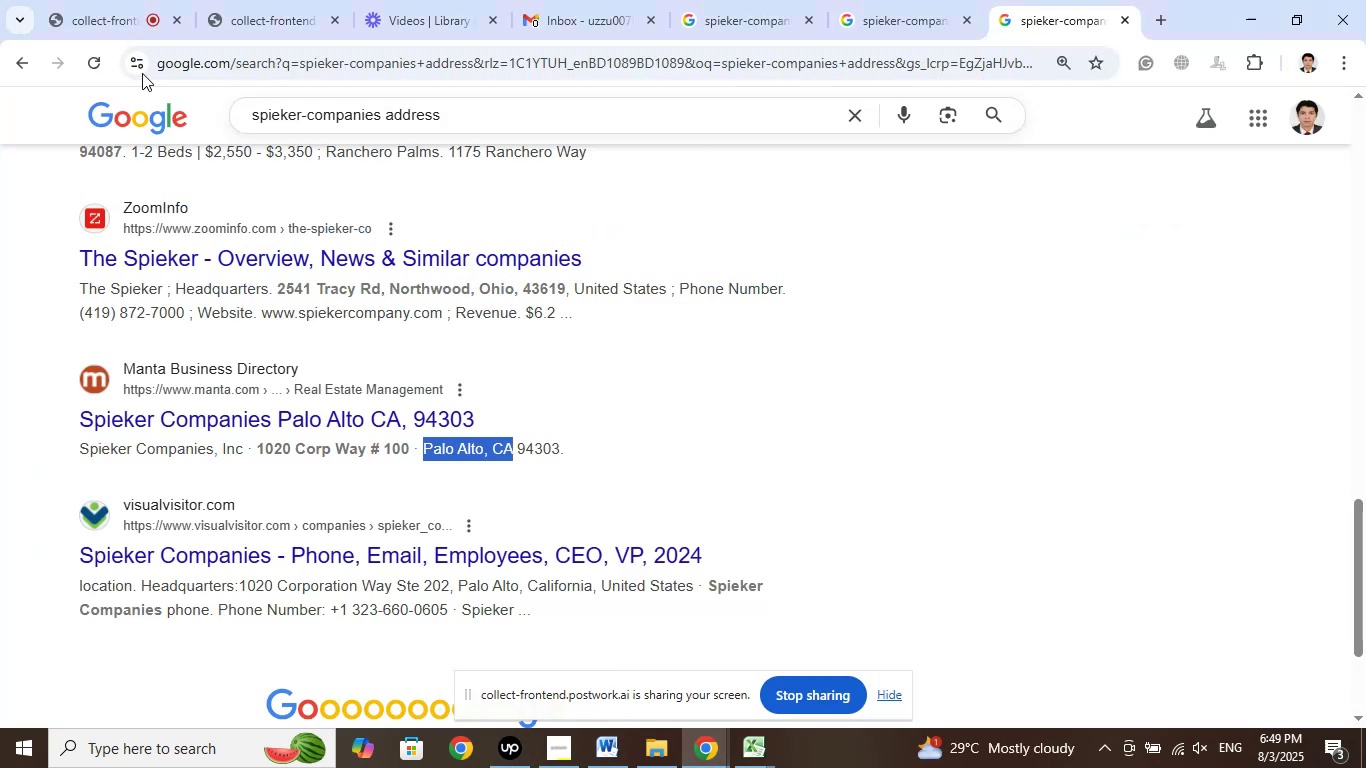 
left_click([91, 3])
 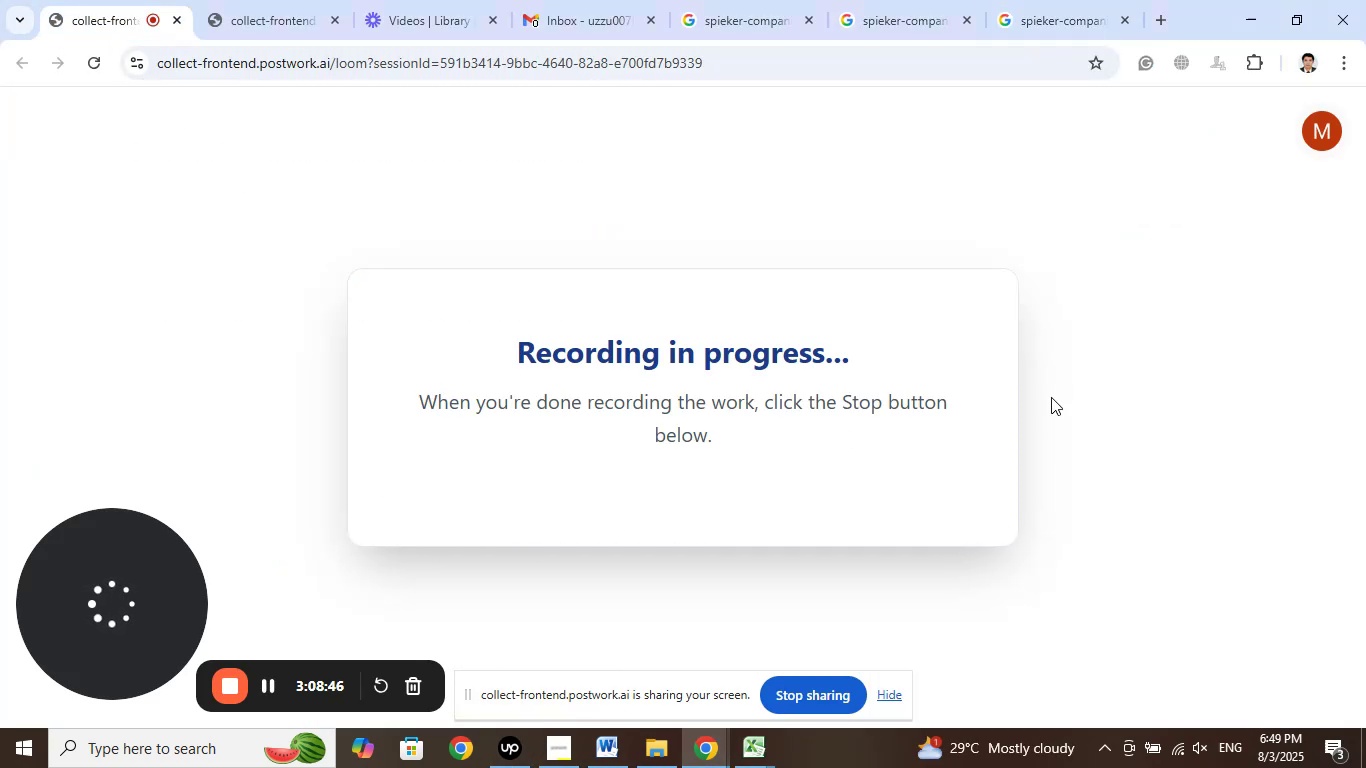 
left_click([887, 0])
 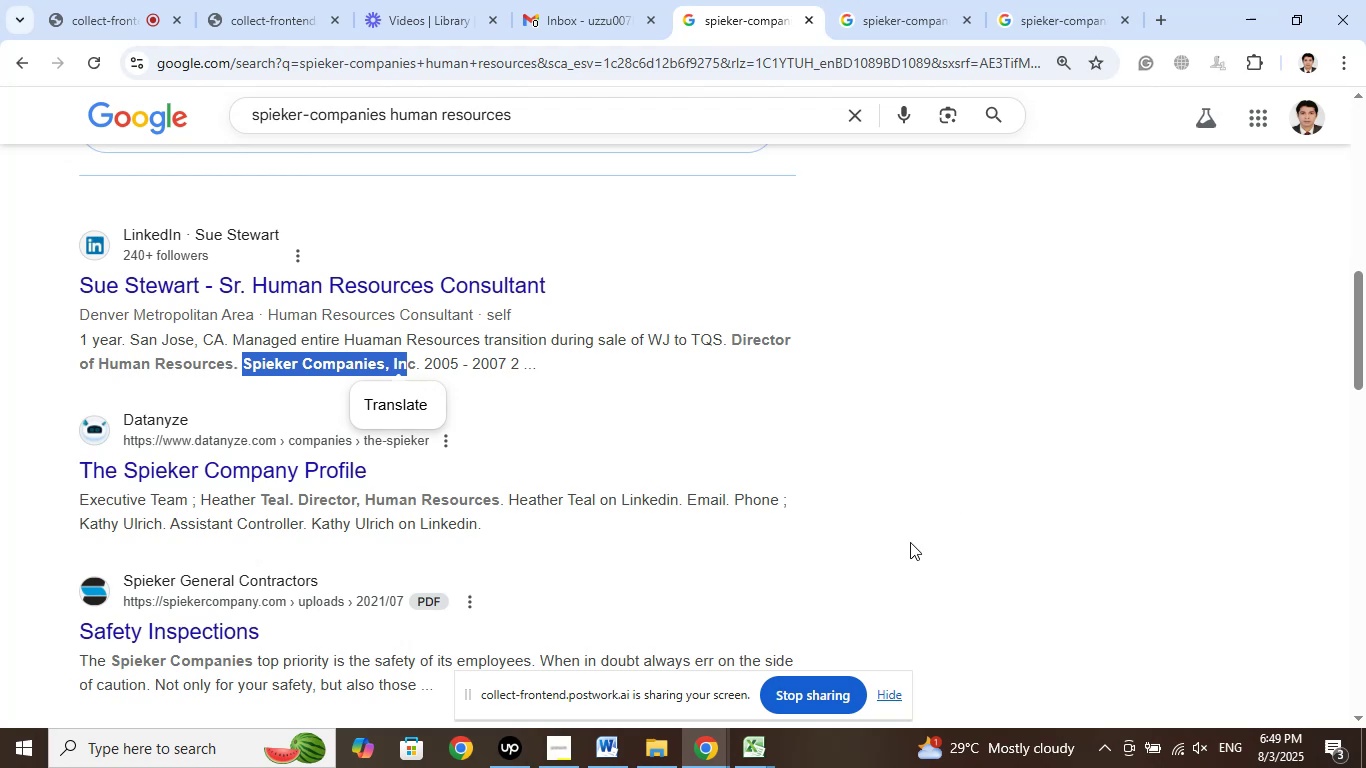 
left_click([757, 746])
 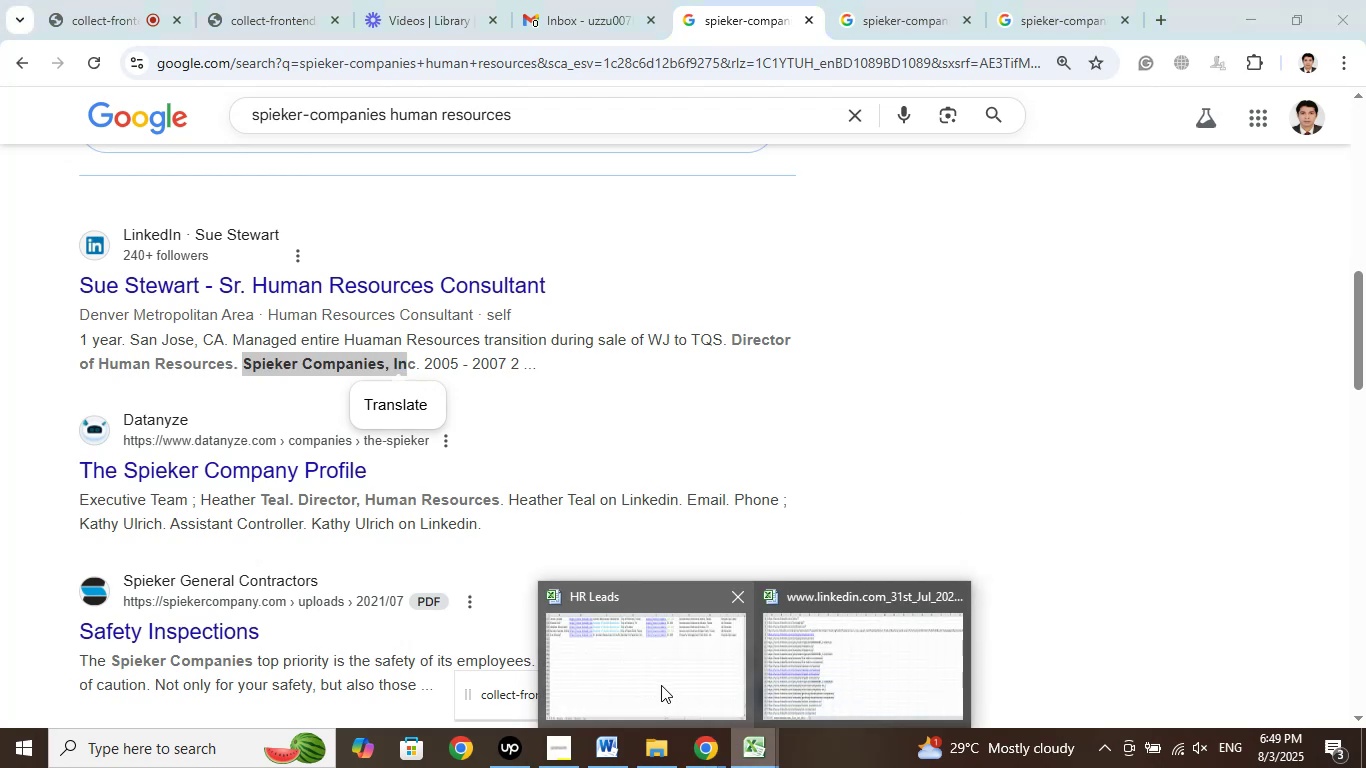 
left_click([661, 685])
 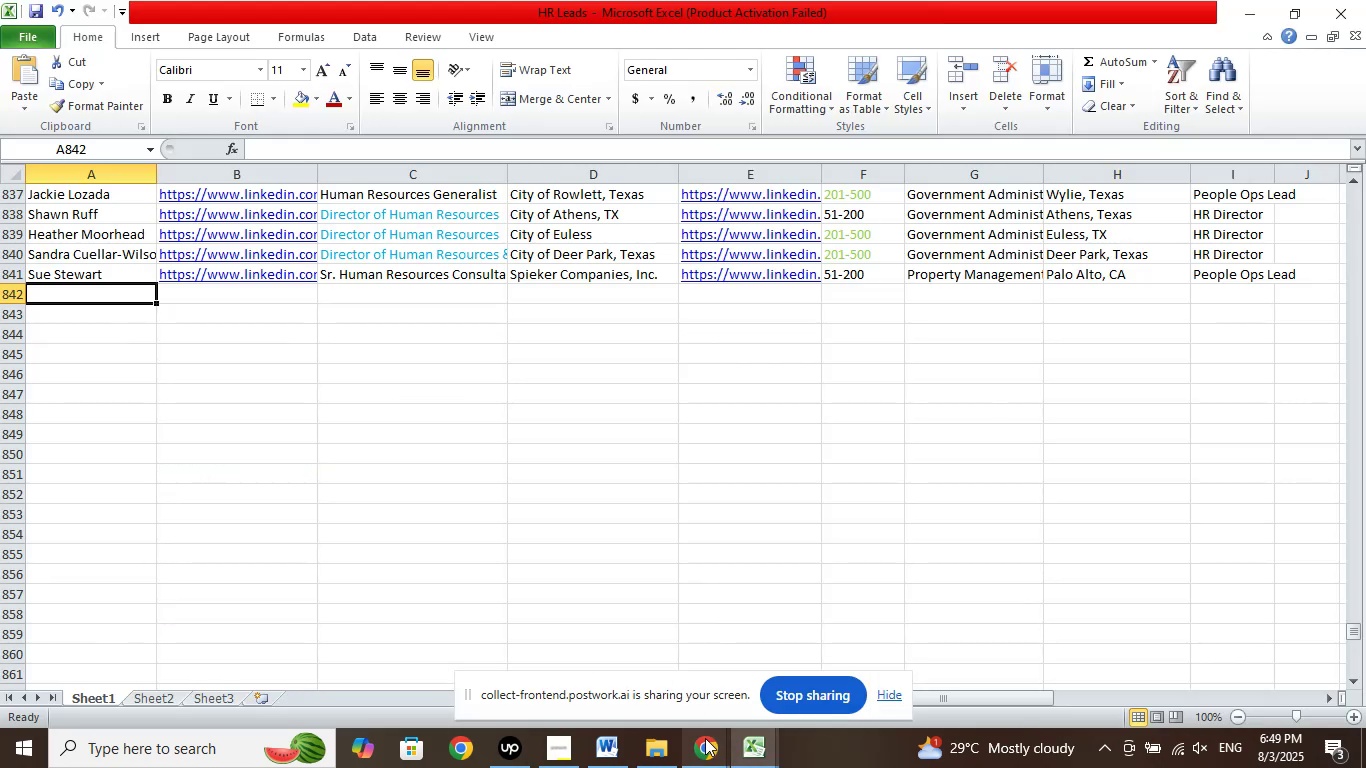 
left_click([699, 755])
 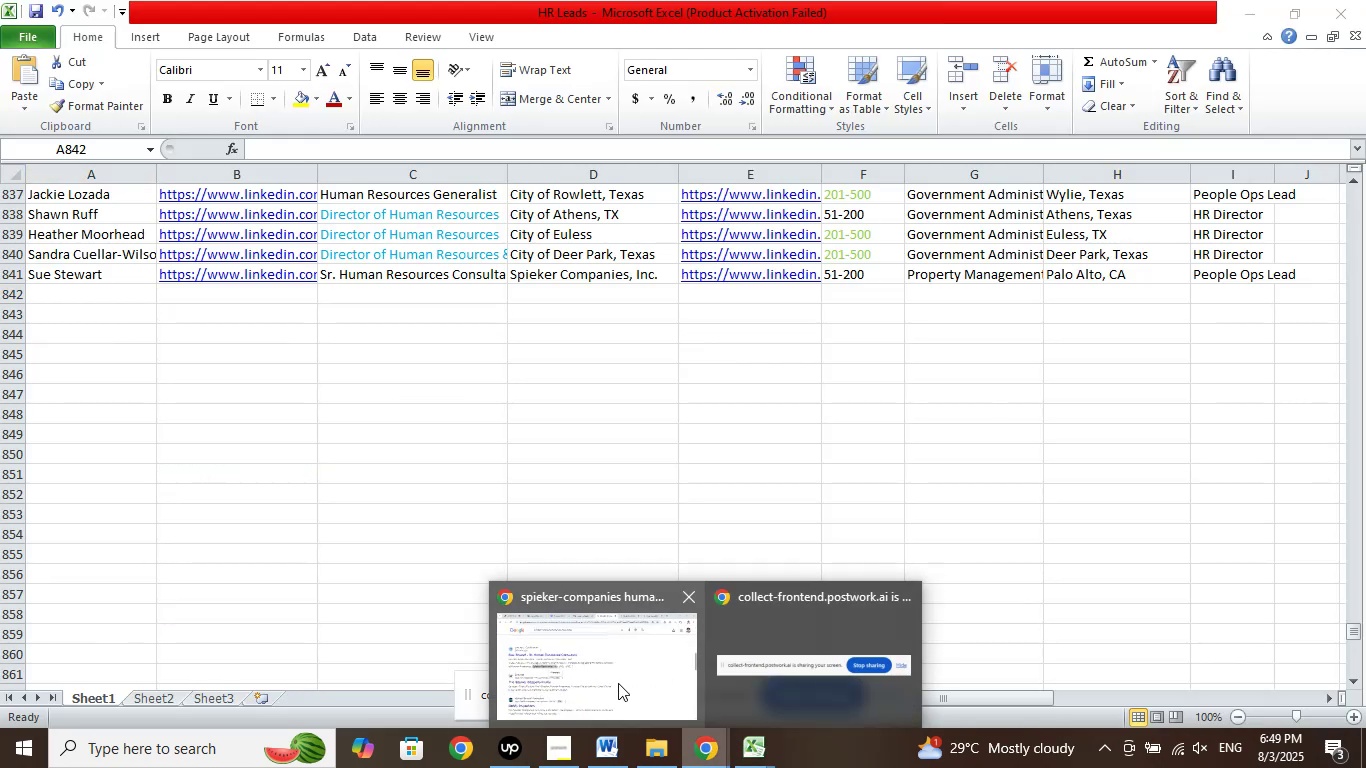 
left_click([617, 682])
 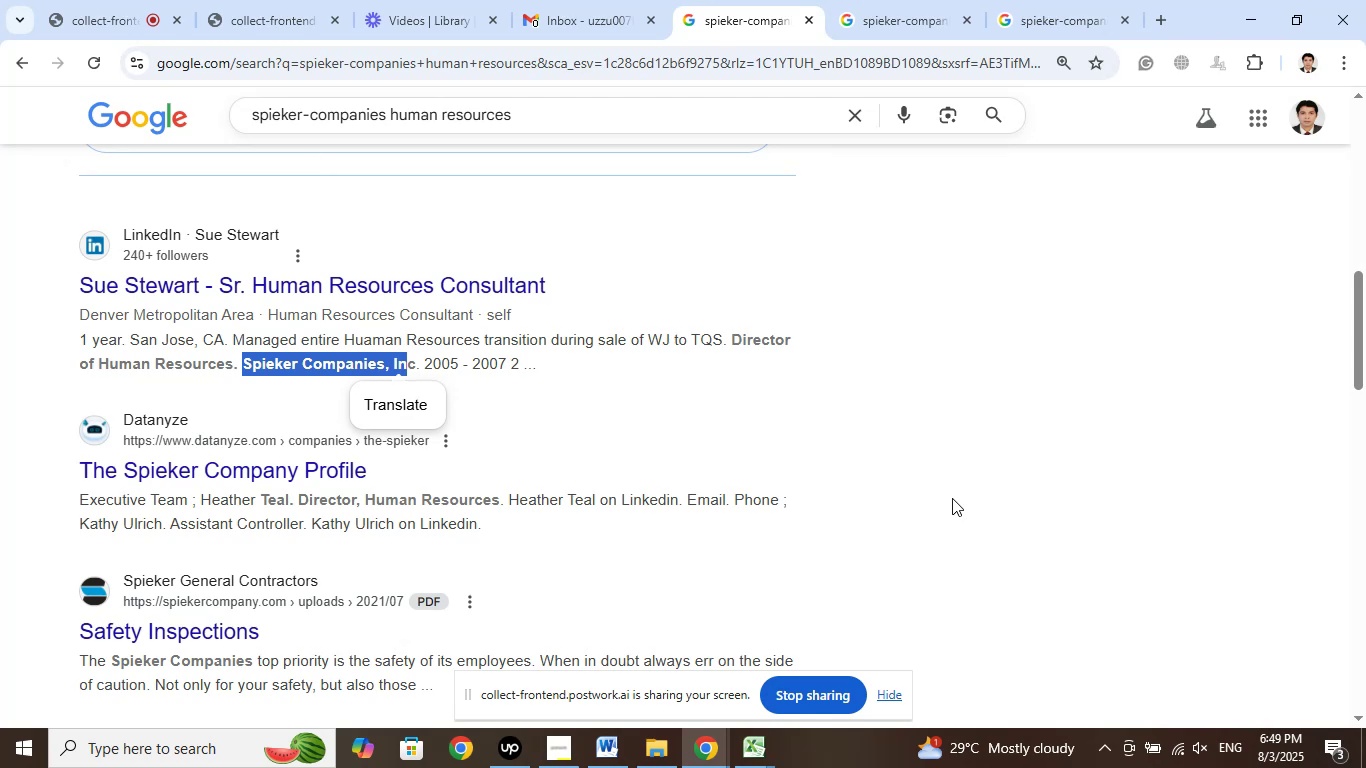 
wait(22.84)
 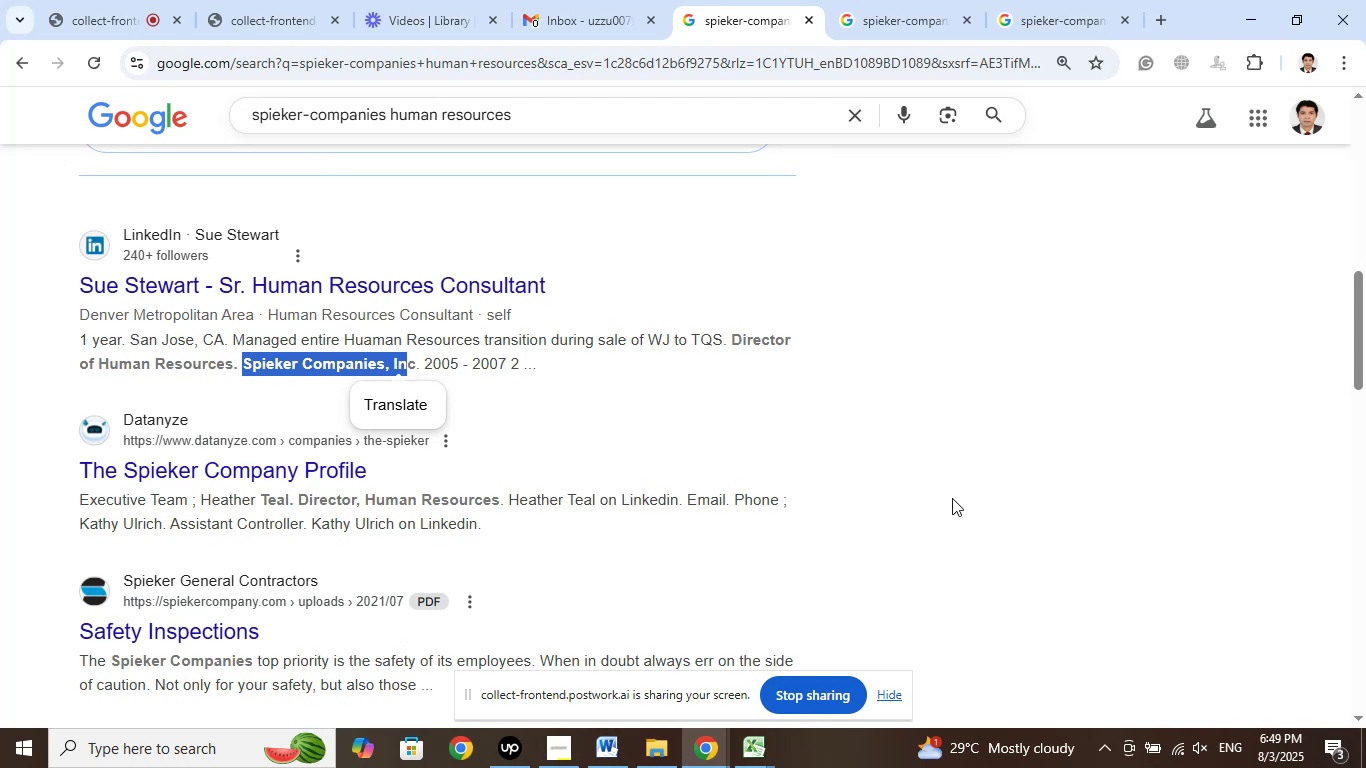 
left_click([930, 0])
 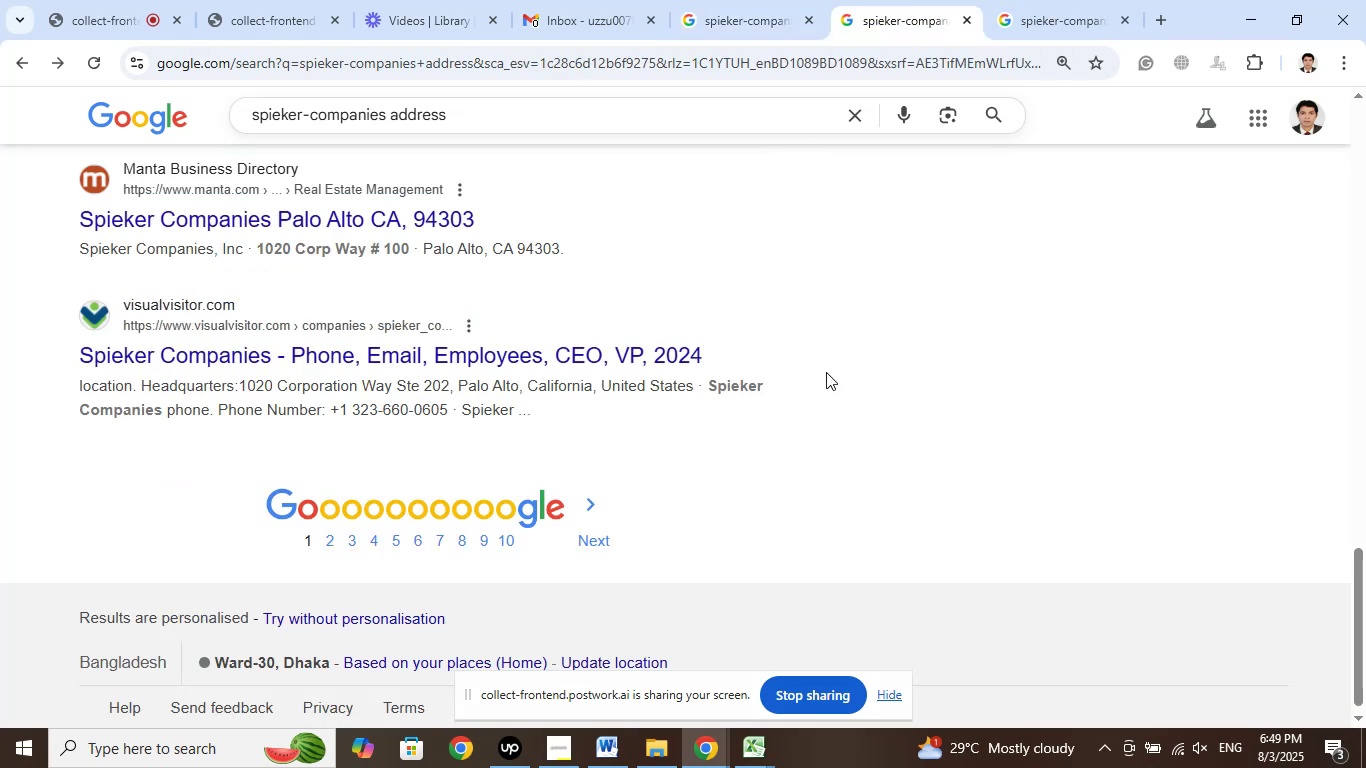 
scroll: coordinate [826, 372], scroll_direction: up, amount: 3.0
 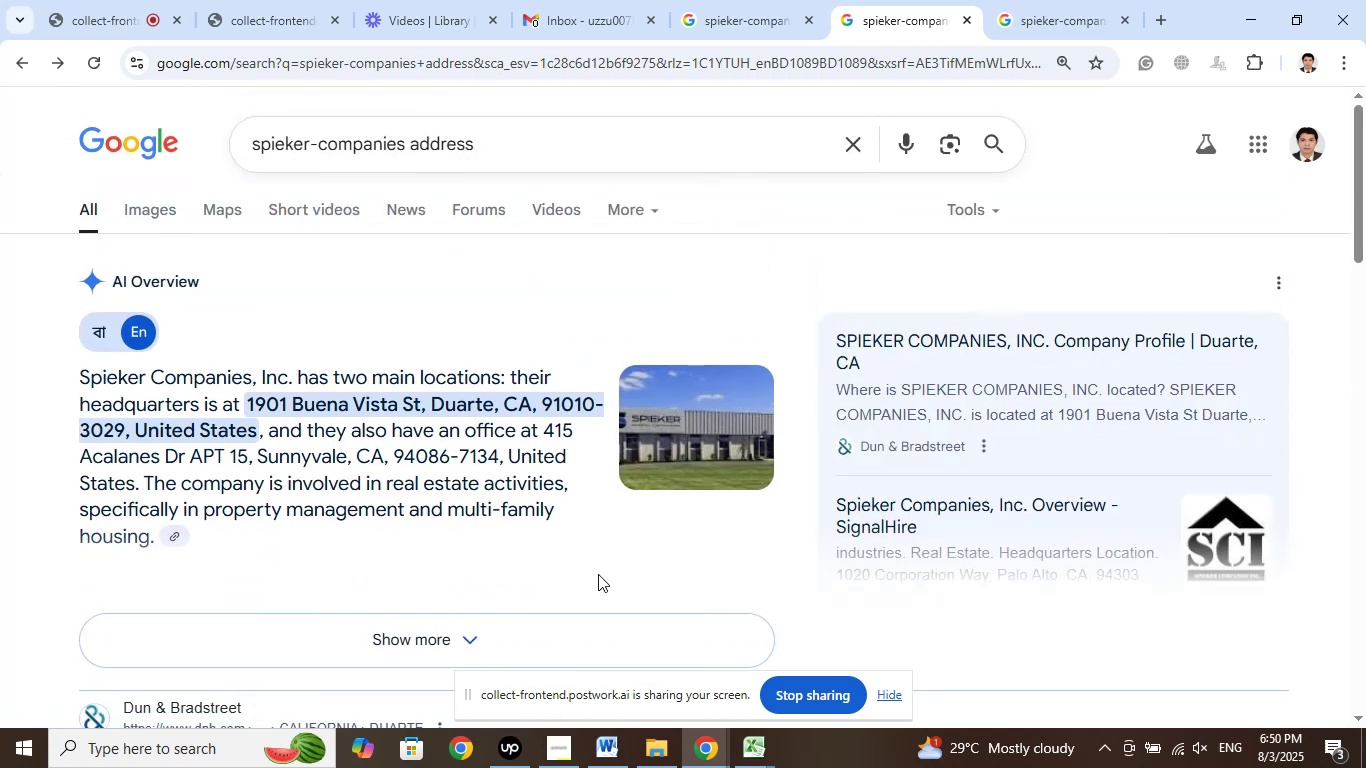 
wait(11.1)
 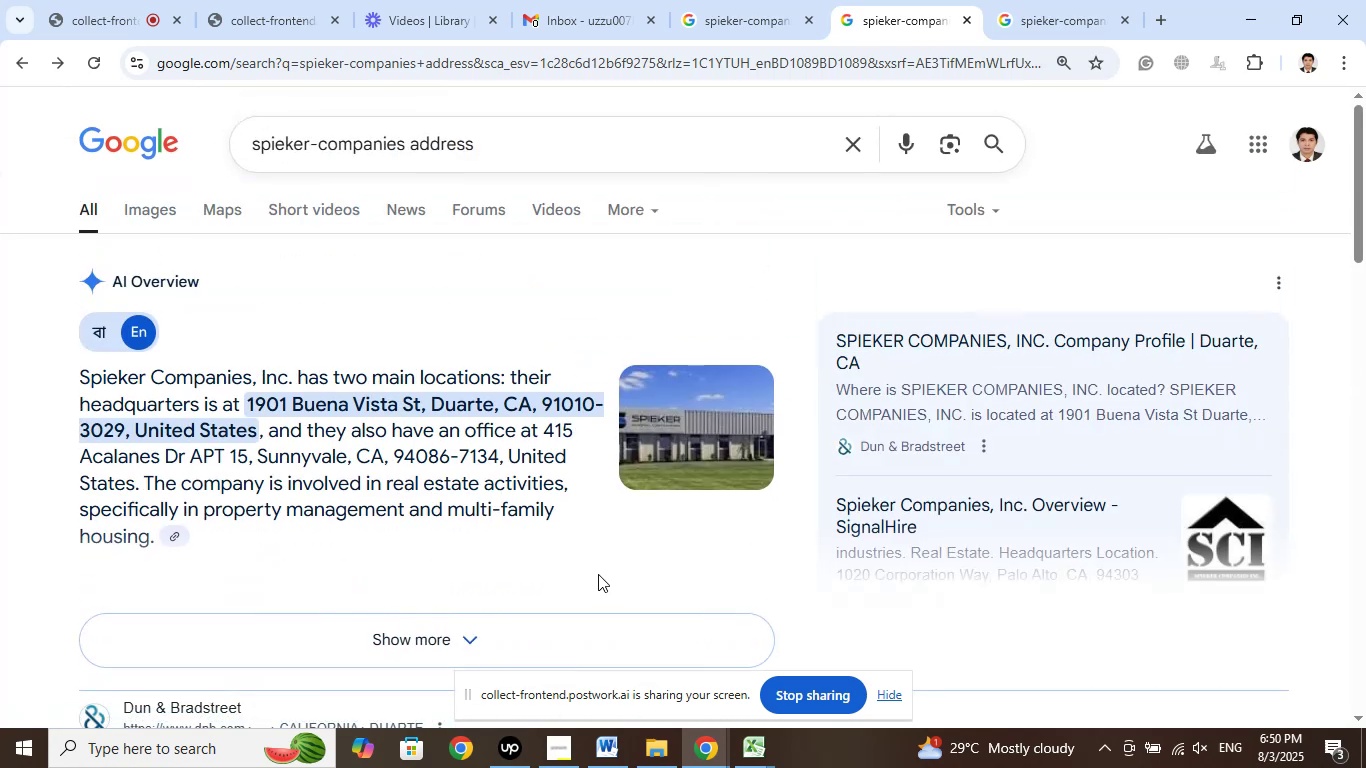 
scroll: coordinate [598, 574], scroll_direction: down, amount: 3.0
 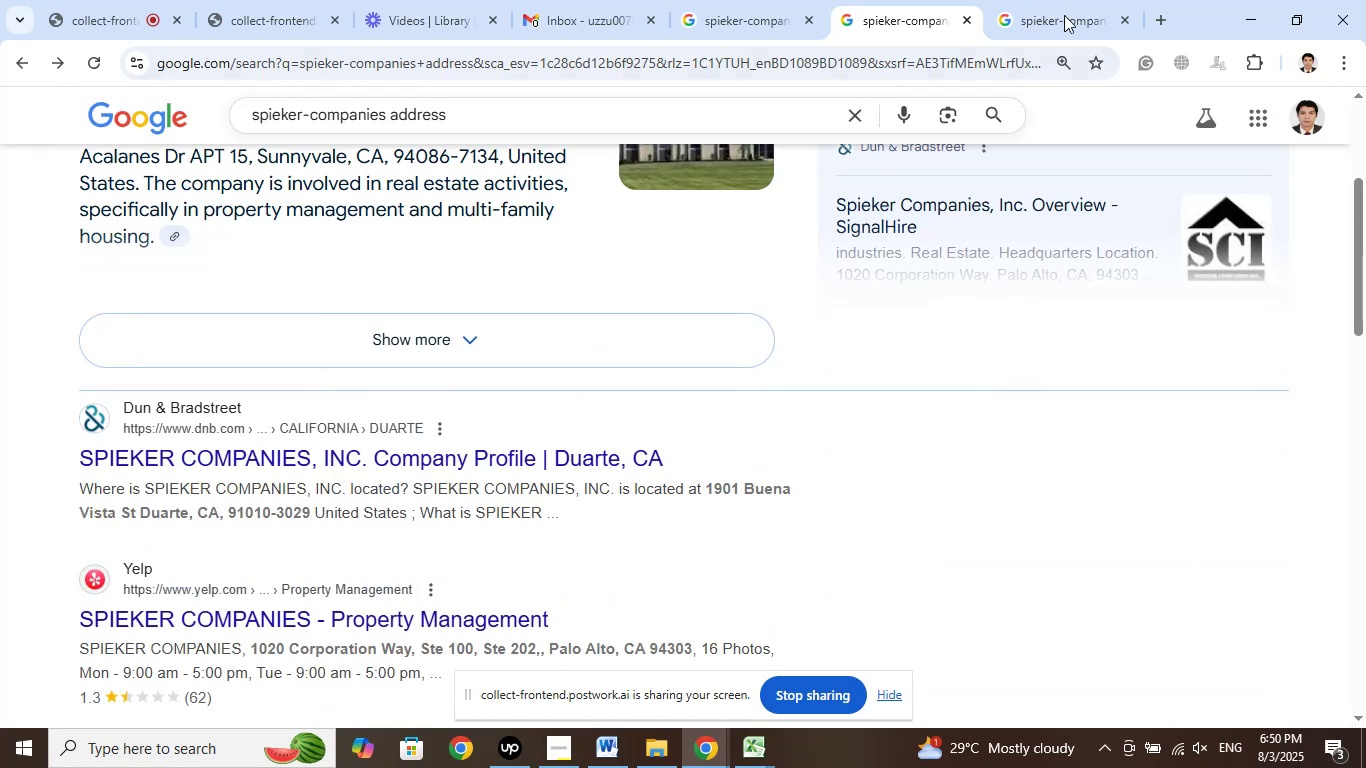 
left_click([1068, 0])
 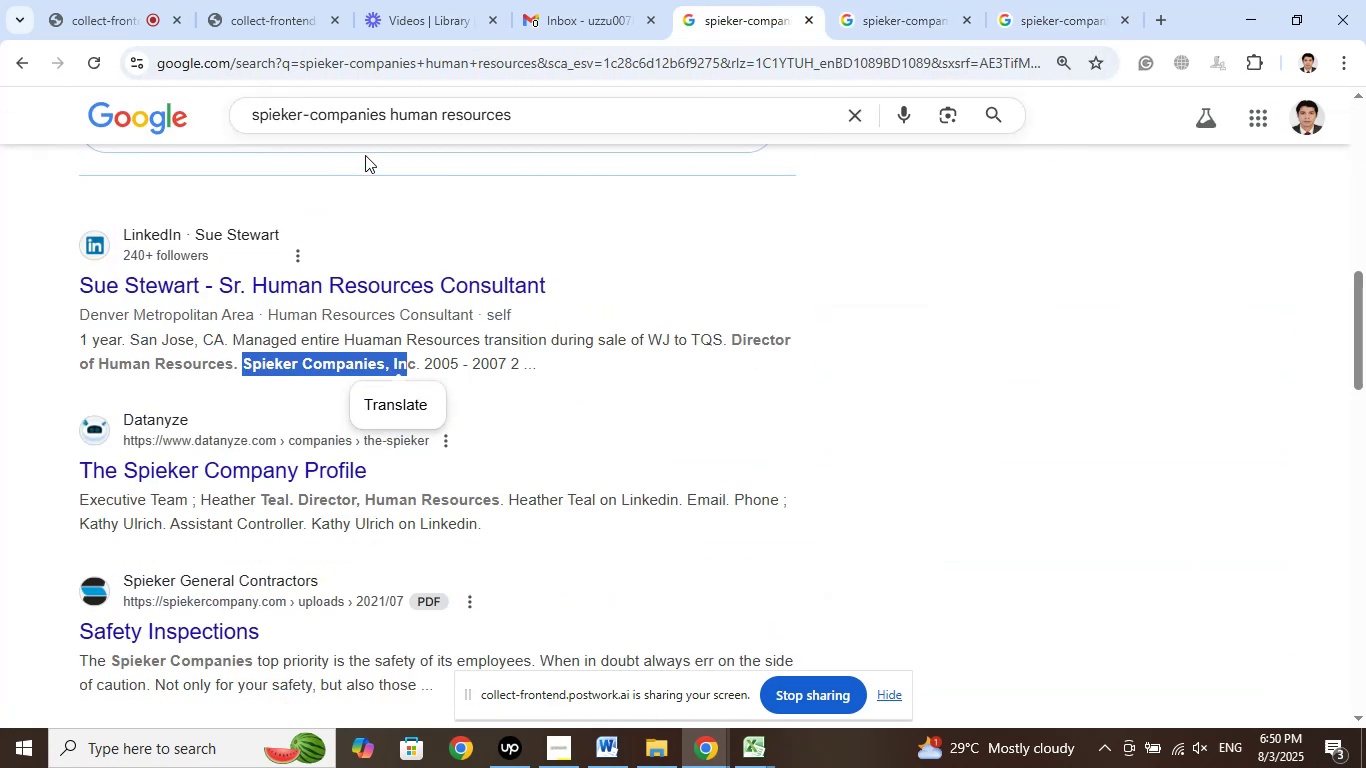 
left_click_drag(start_coordinate=[386, 112], to_coordinate=[217, 90])
 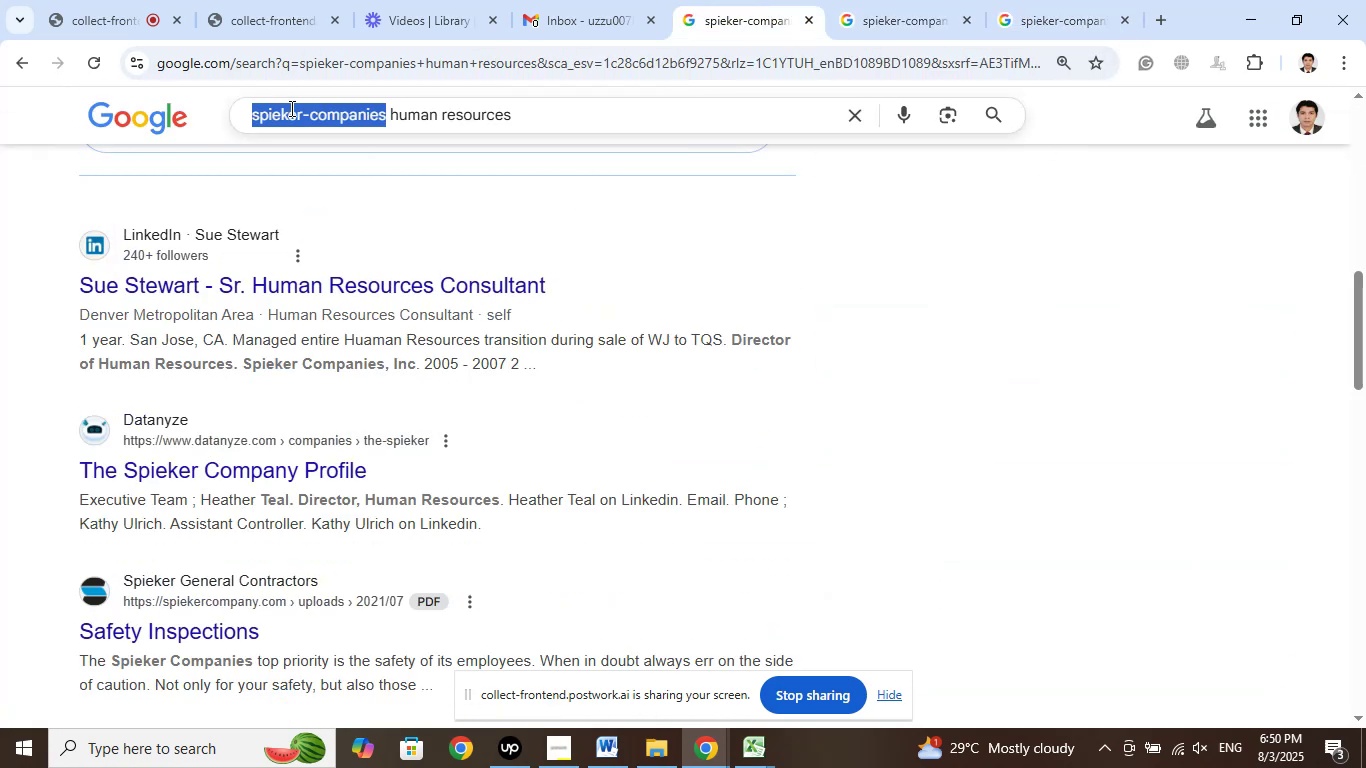 
right_click([290, 108])
 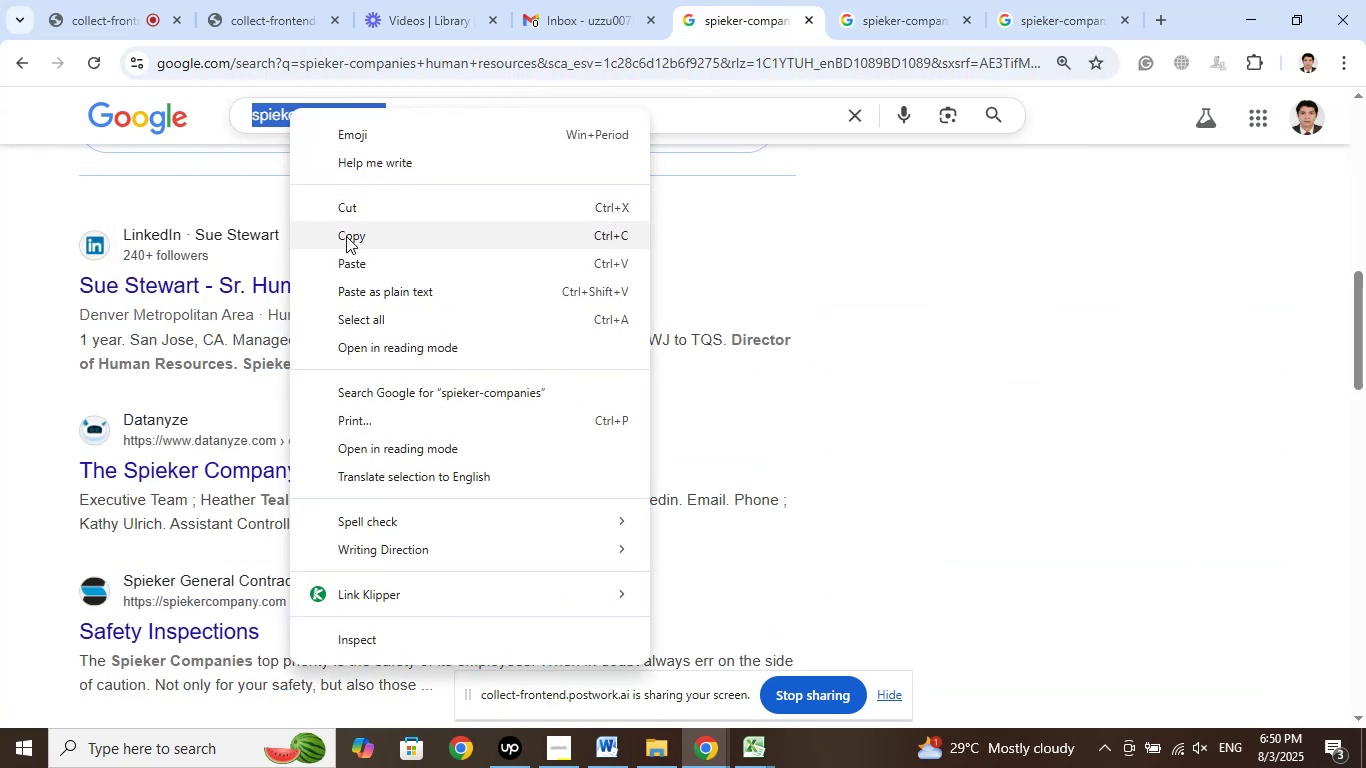 
left_click([346, 238])
 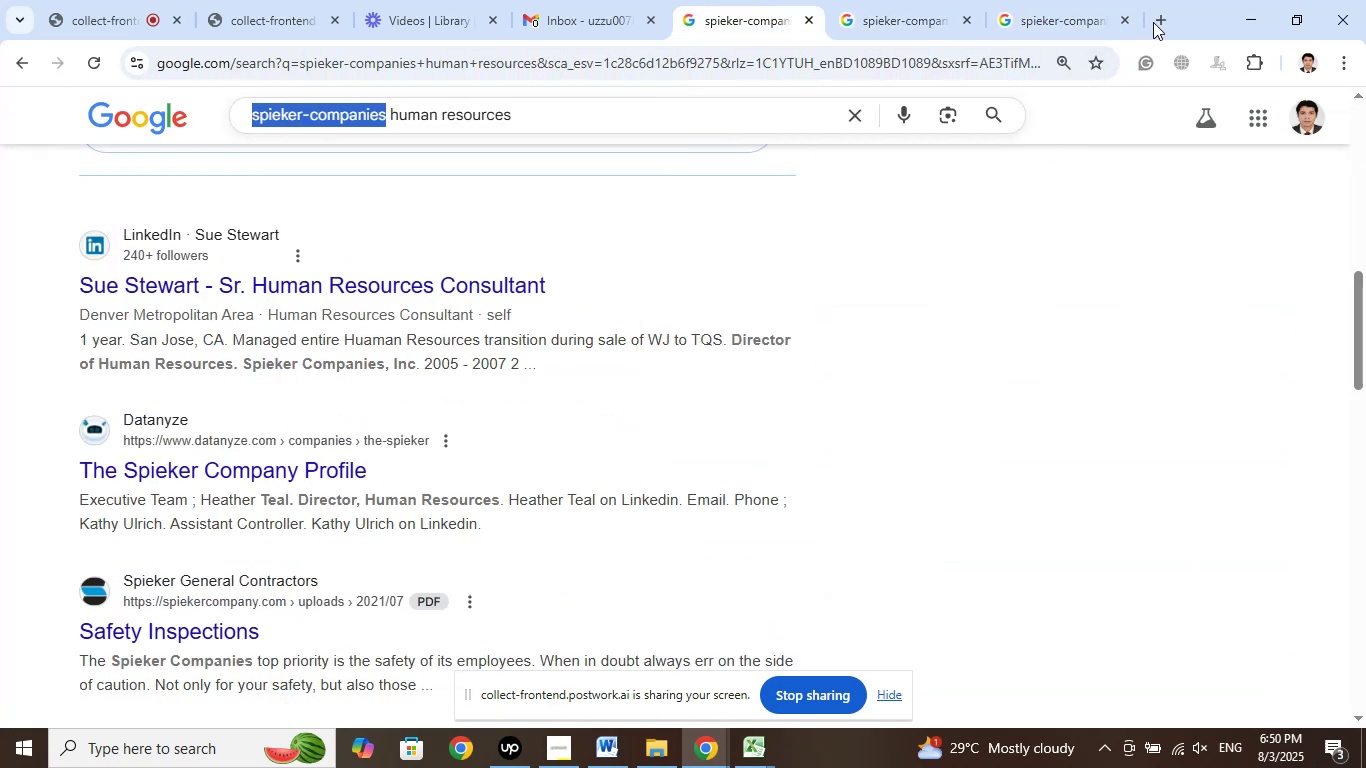 
left_click([1164, 22])
 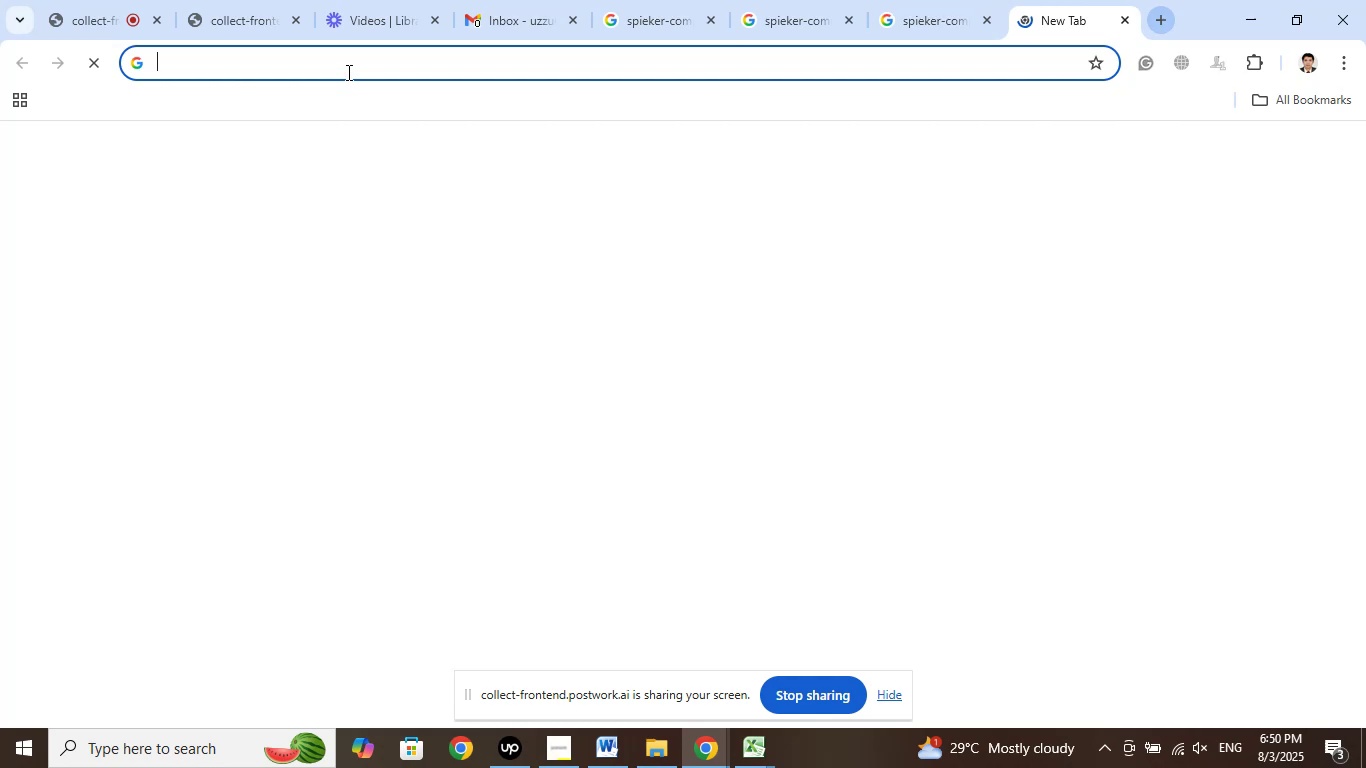 
right_click([346, 71])
 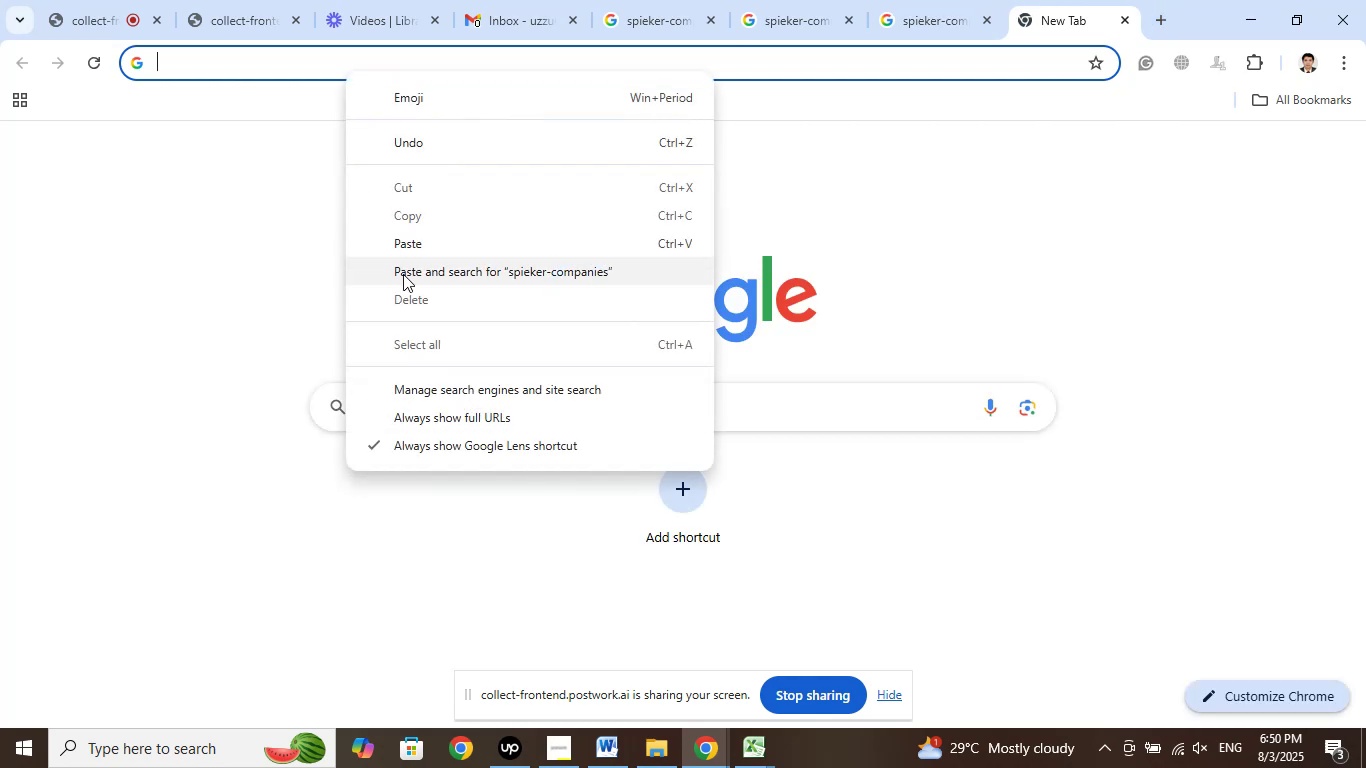 
left_click([403, 274])
 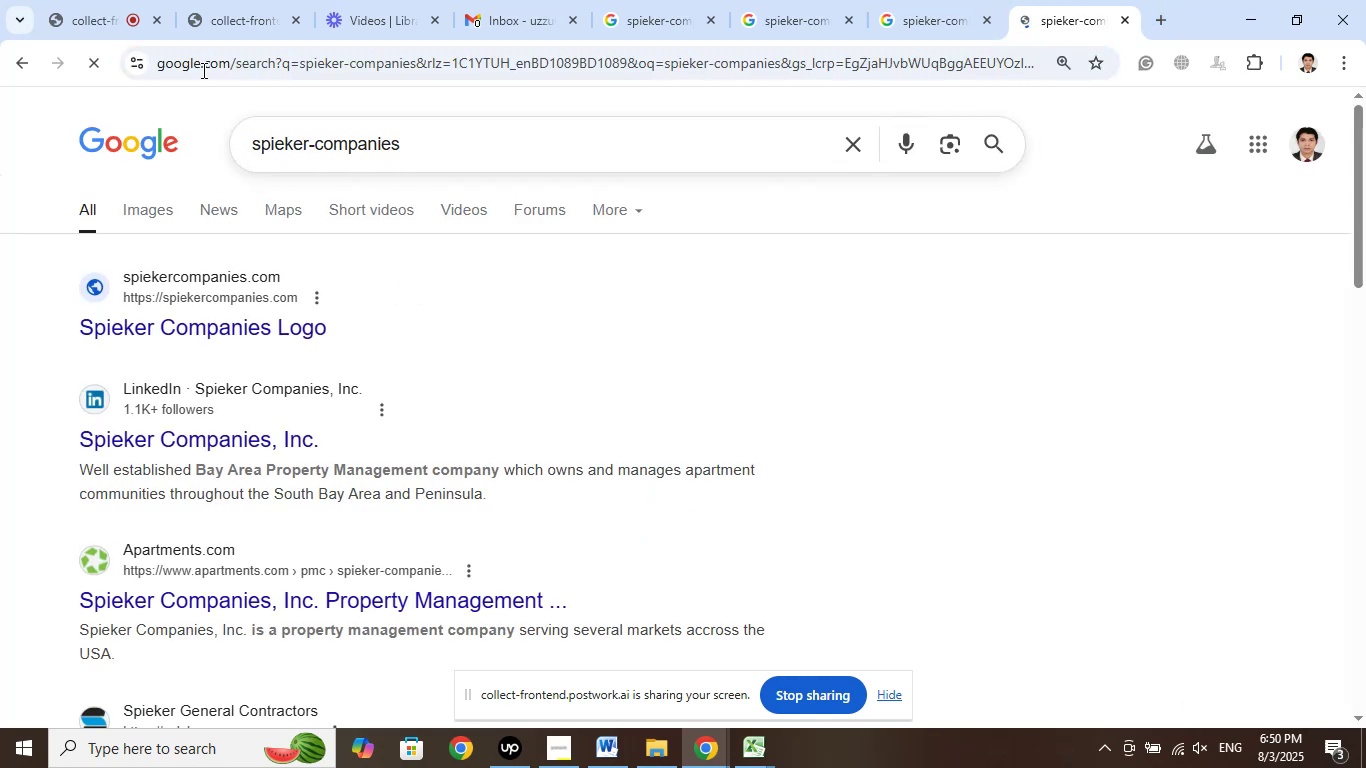 
left_click([103, 0])
 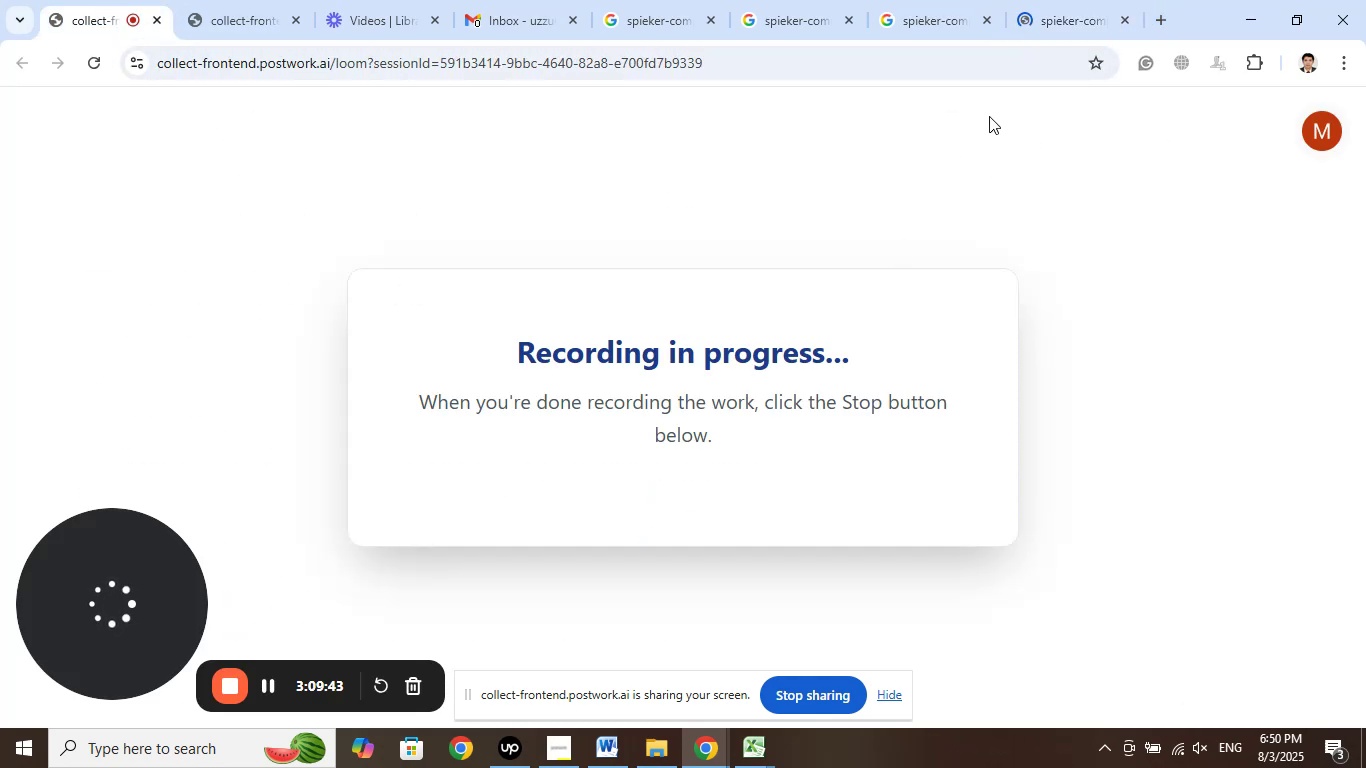 
left_click([1058, 1])
 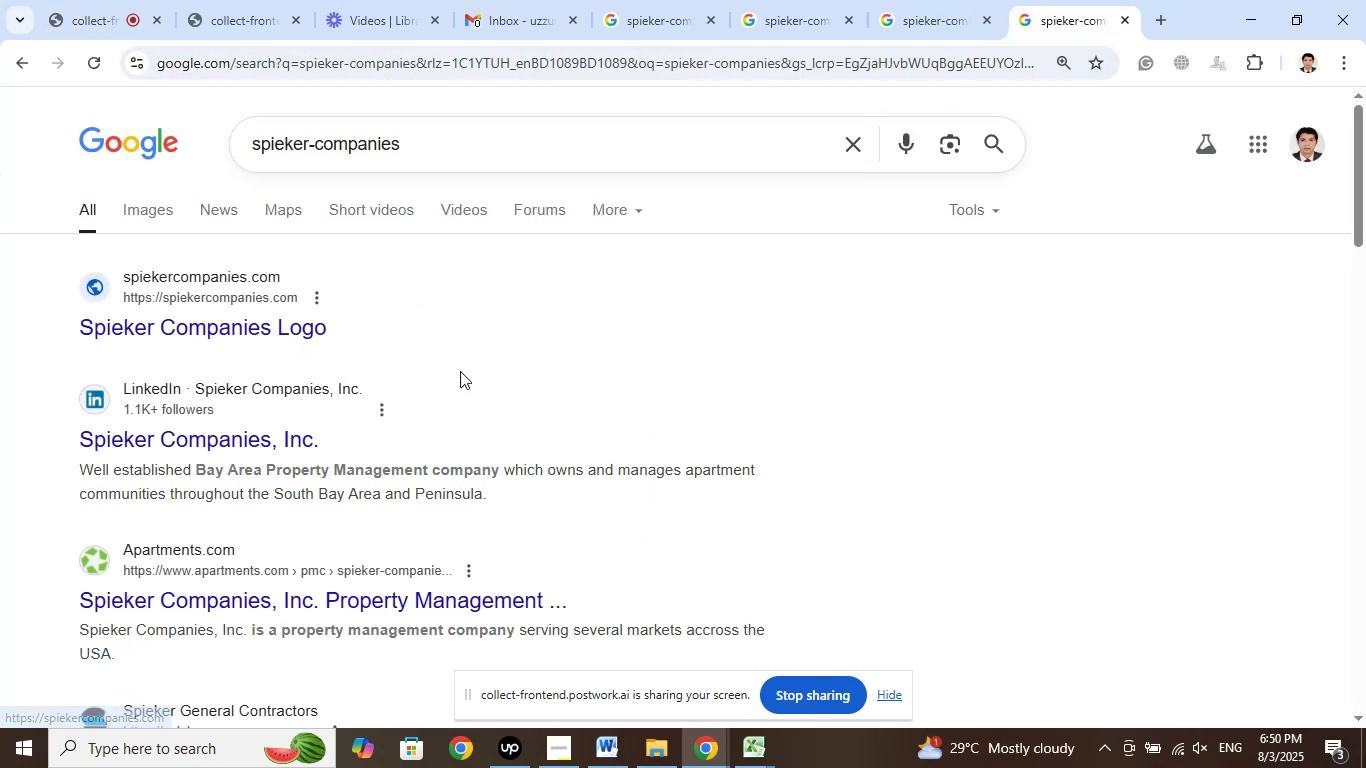 
wait(5.18)
 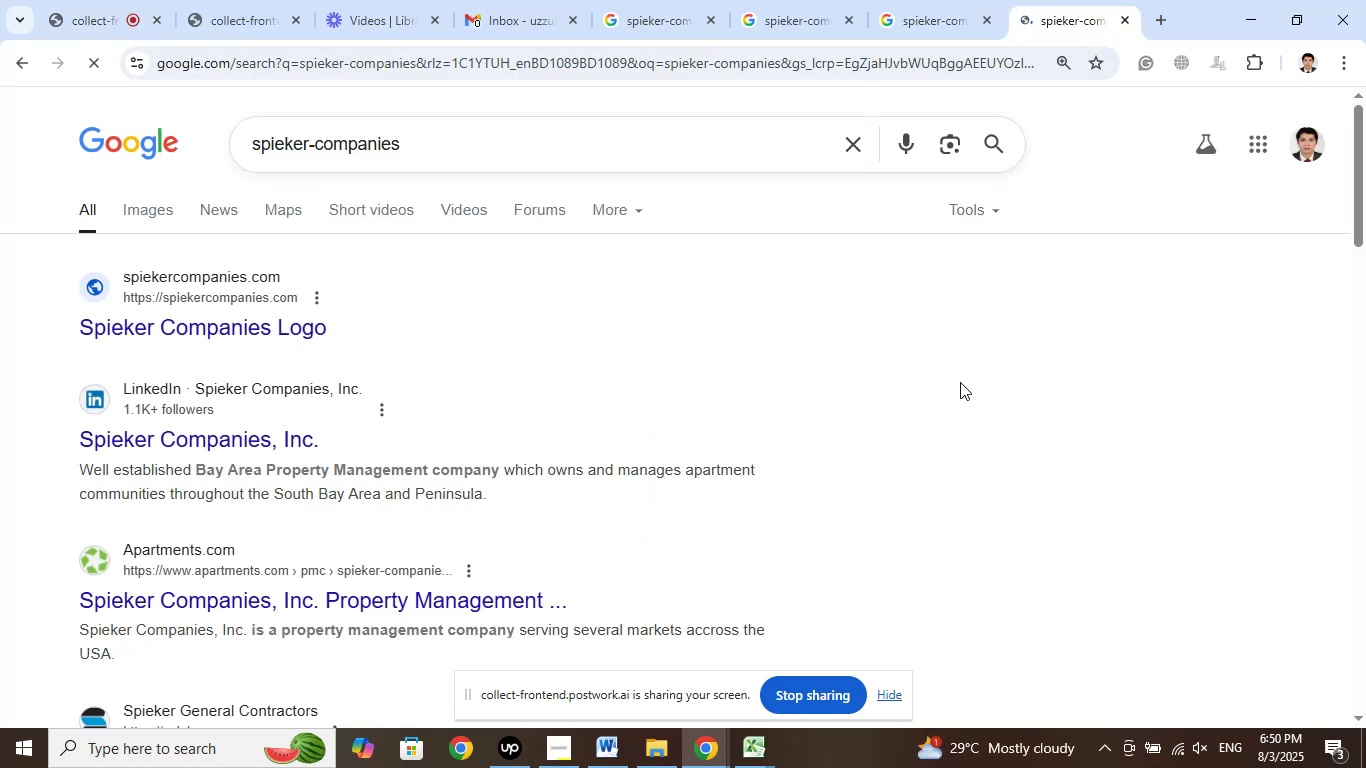 
right_click([232, 276])
 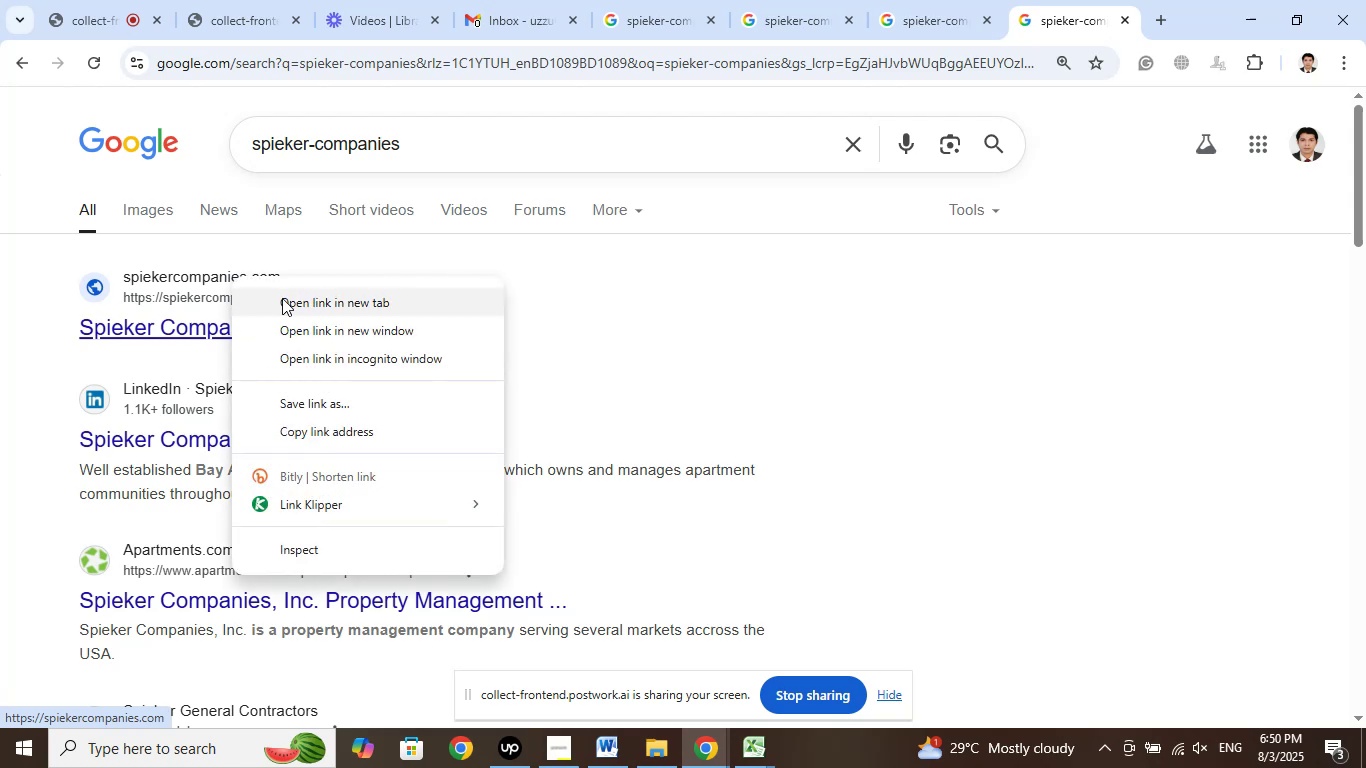 
left_click_drag(start_coordinate=[292, 300], to_coordinate=[299, 300])
 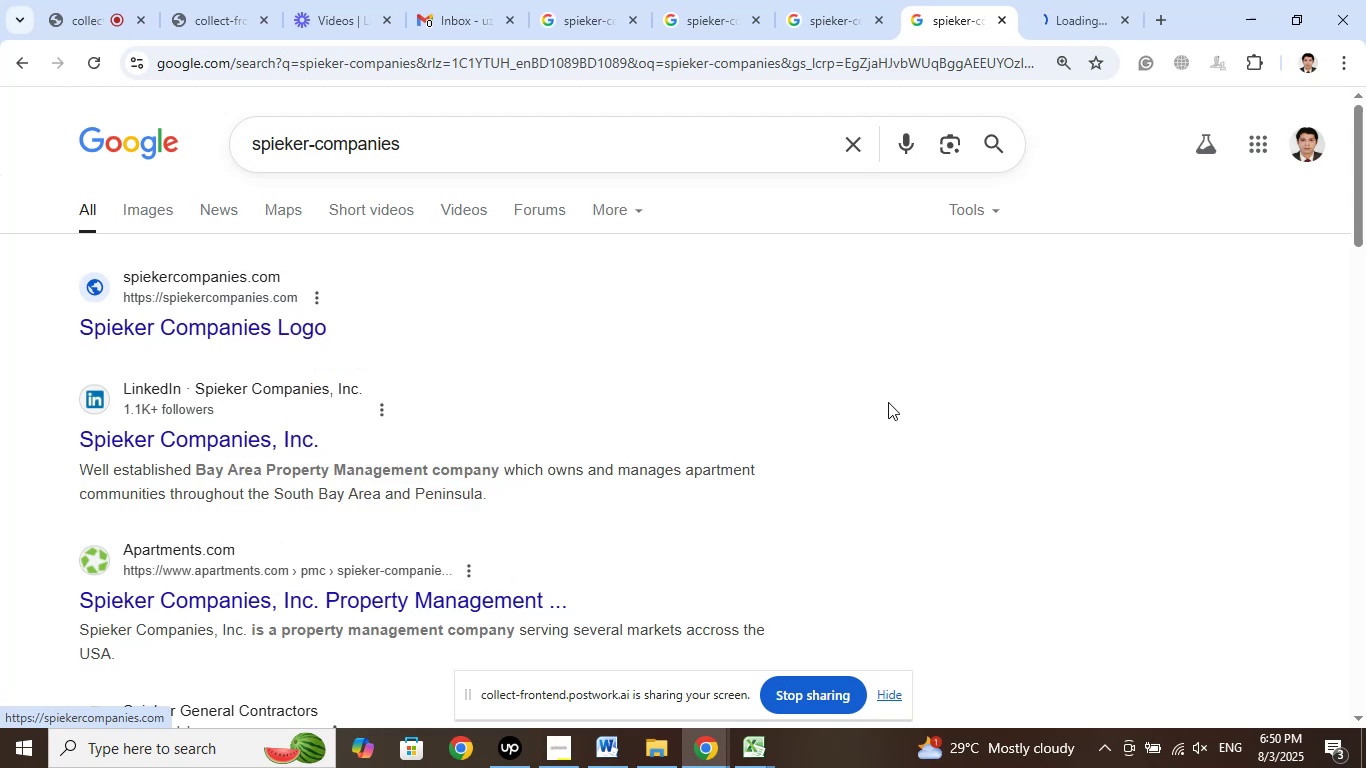 
scroll: coordinate [903, 402], scroll_direction: down, amount: 3.0
 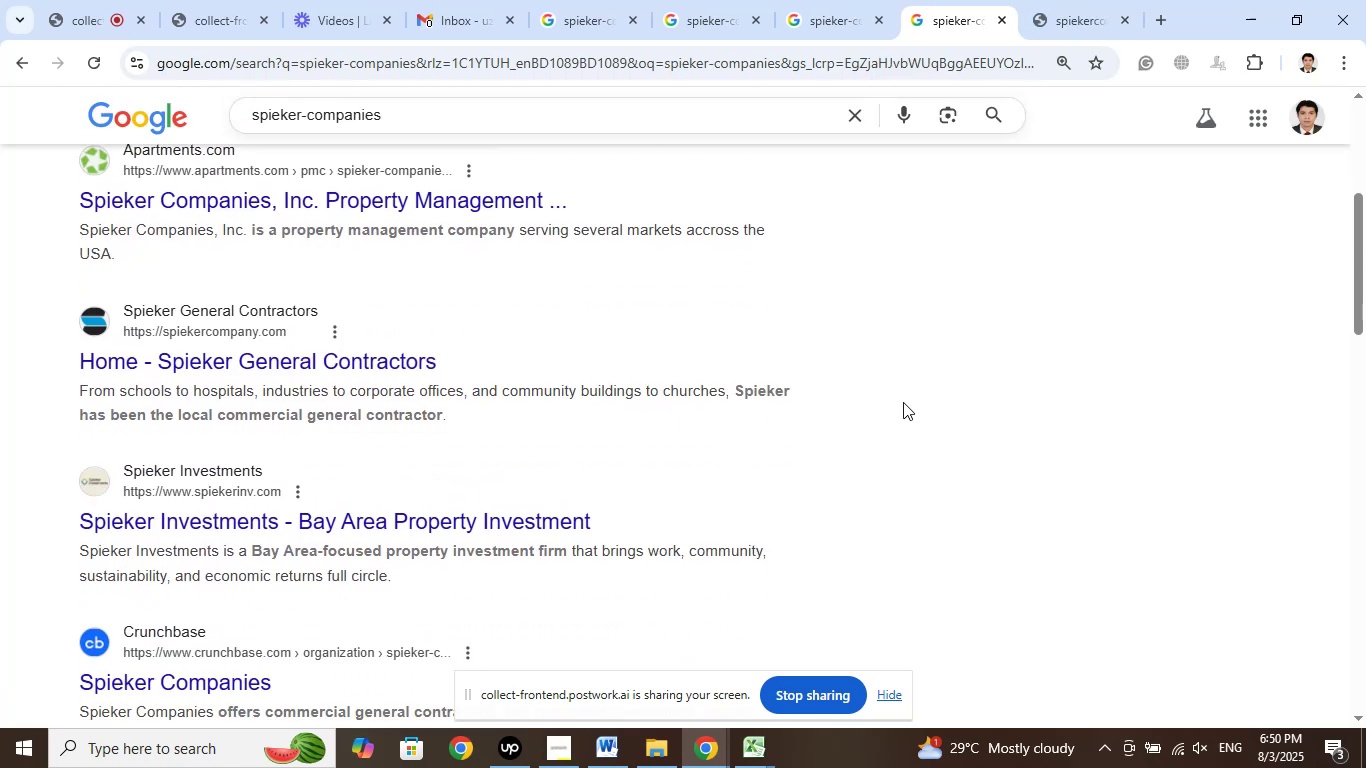 
scroll: coordinate [903, 402], scroll_direction: up, amount: 6.0
 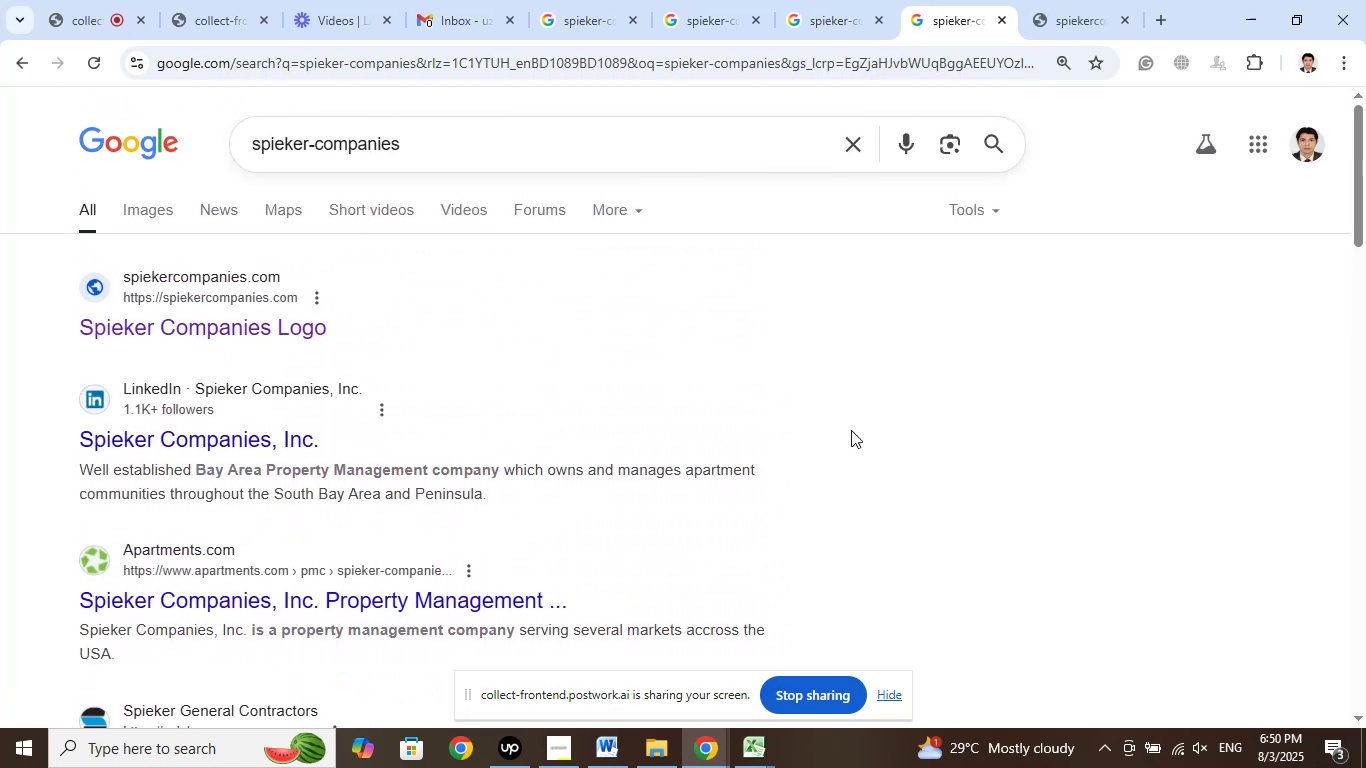 
left_click([1089, 4])
 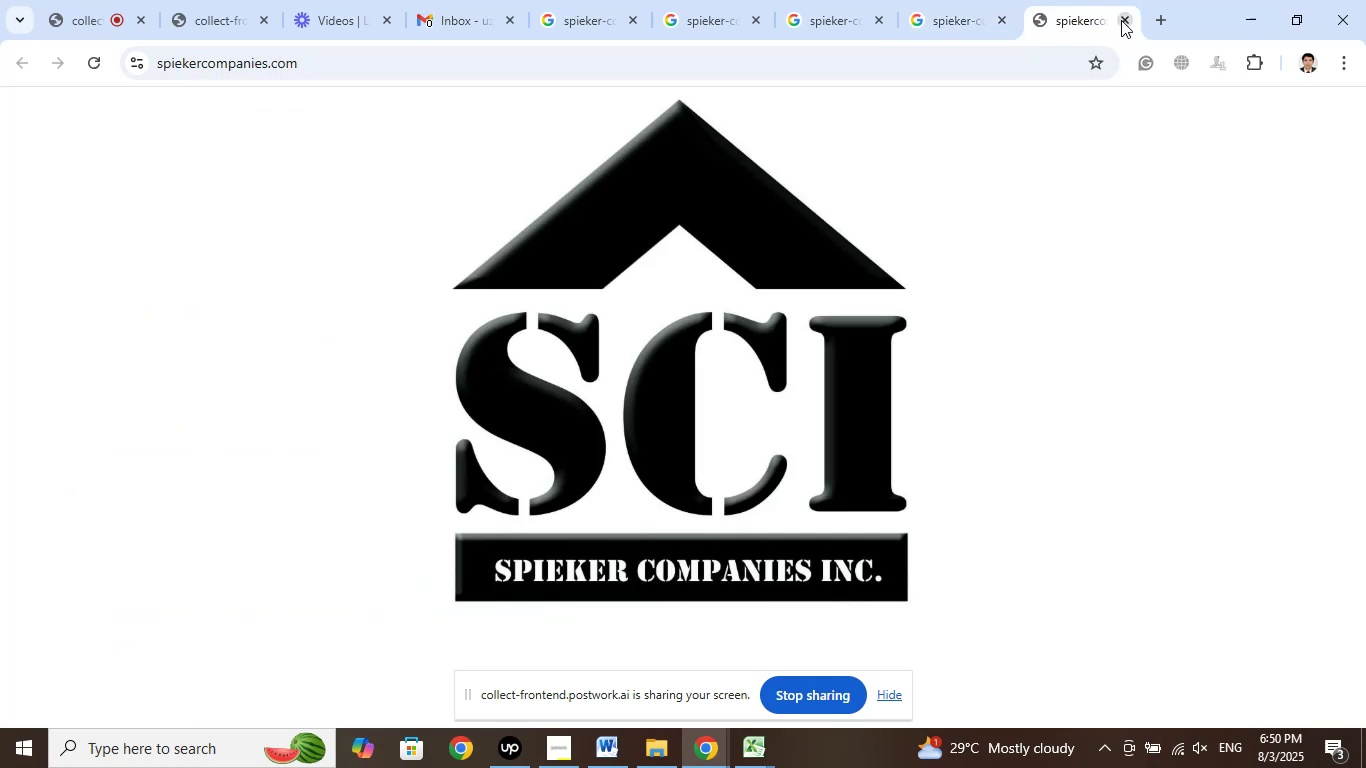 
left_click([1121, 20])
 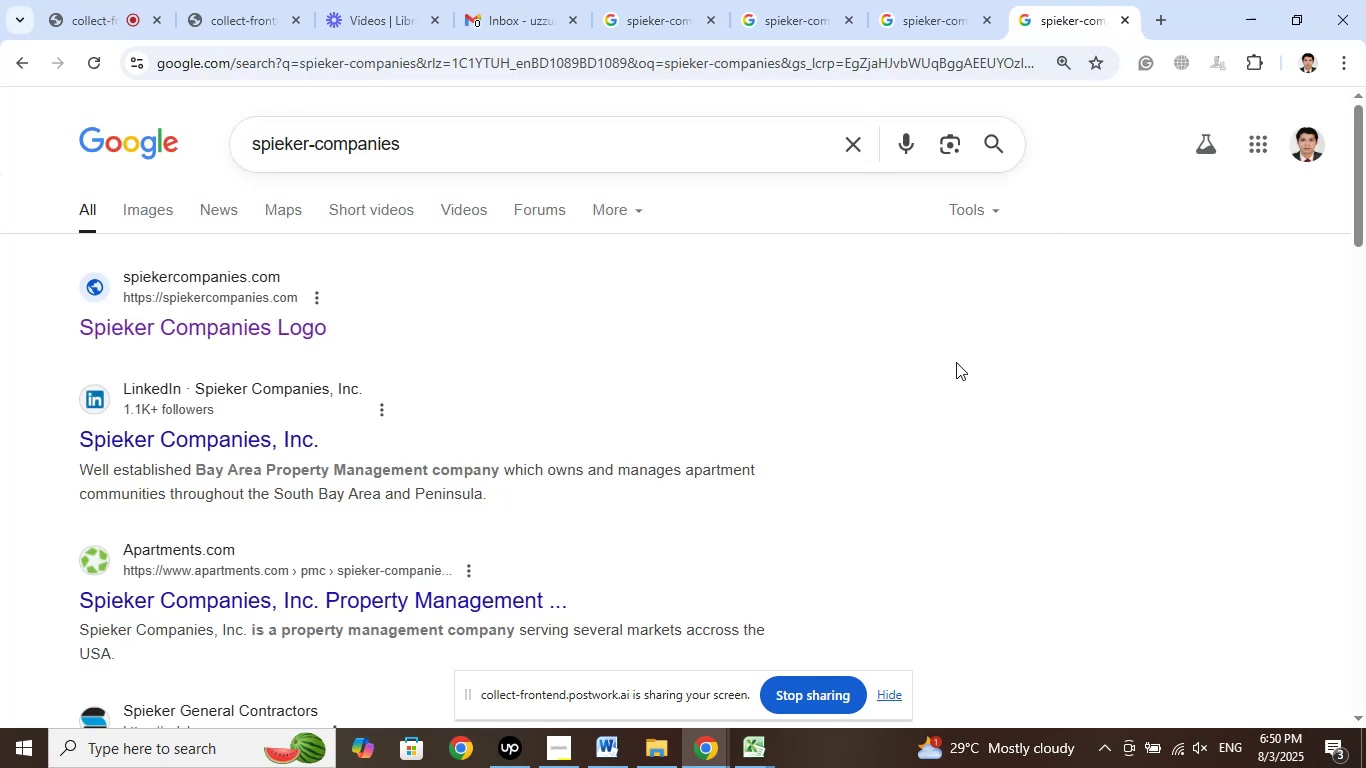 